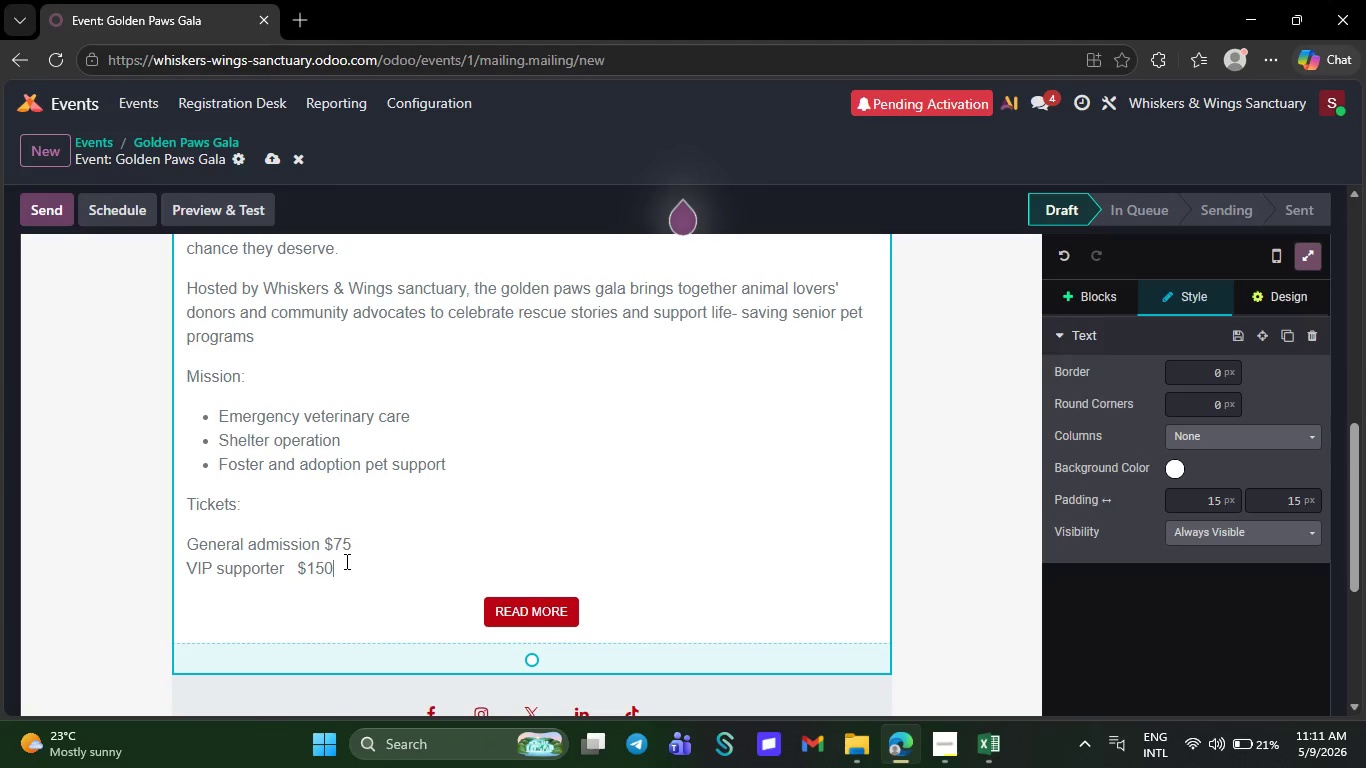 
key(Shift+Enter)
 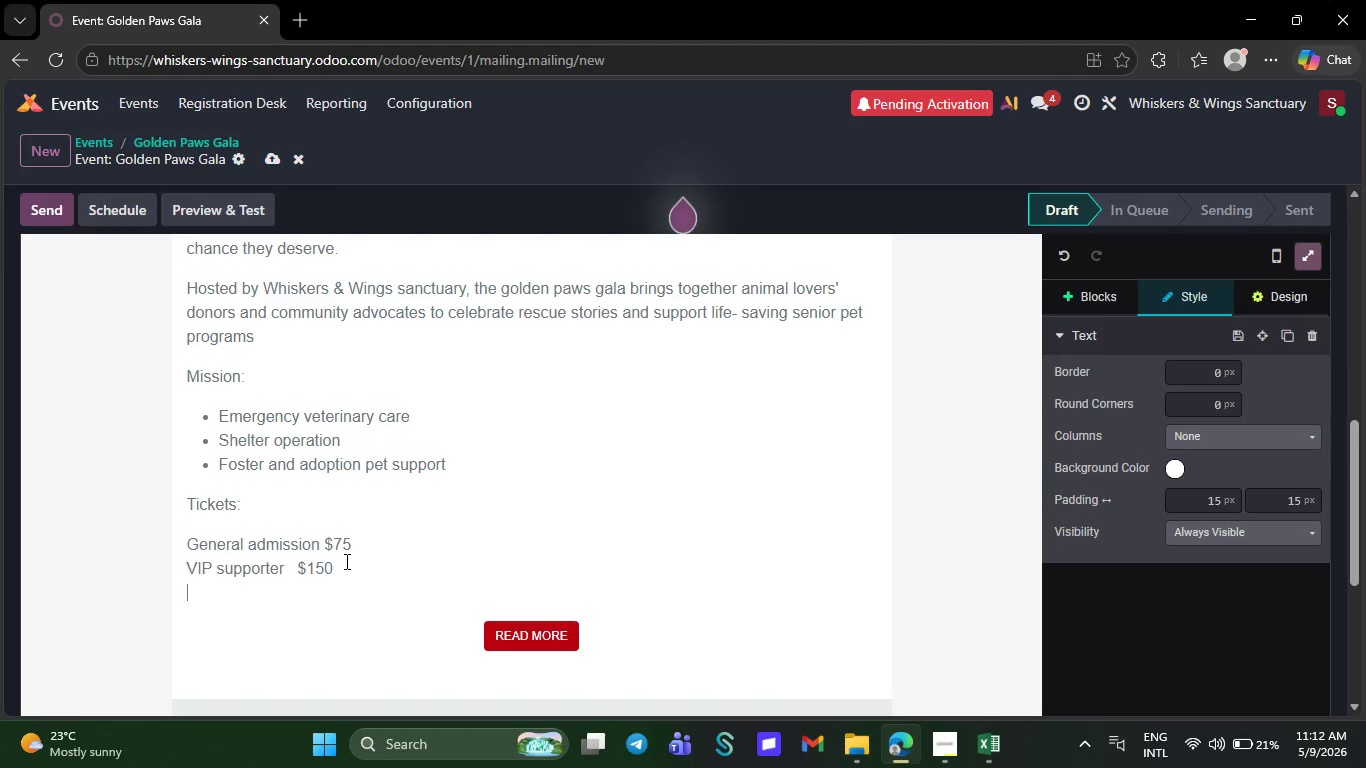 
wait(15.39)
 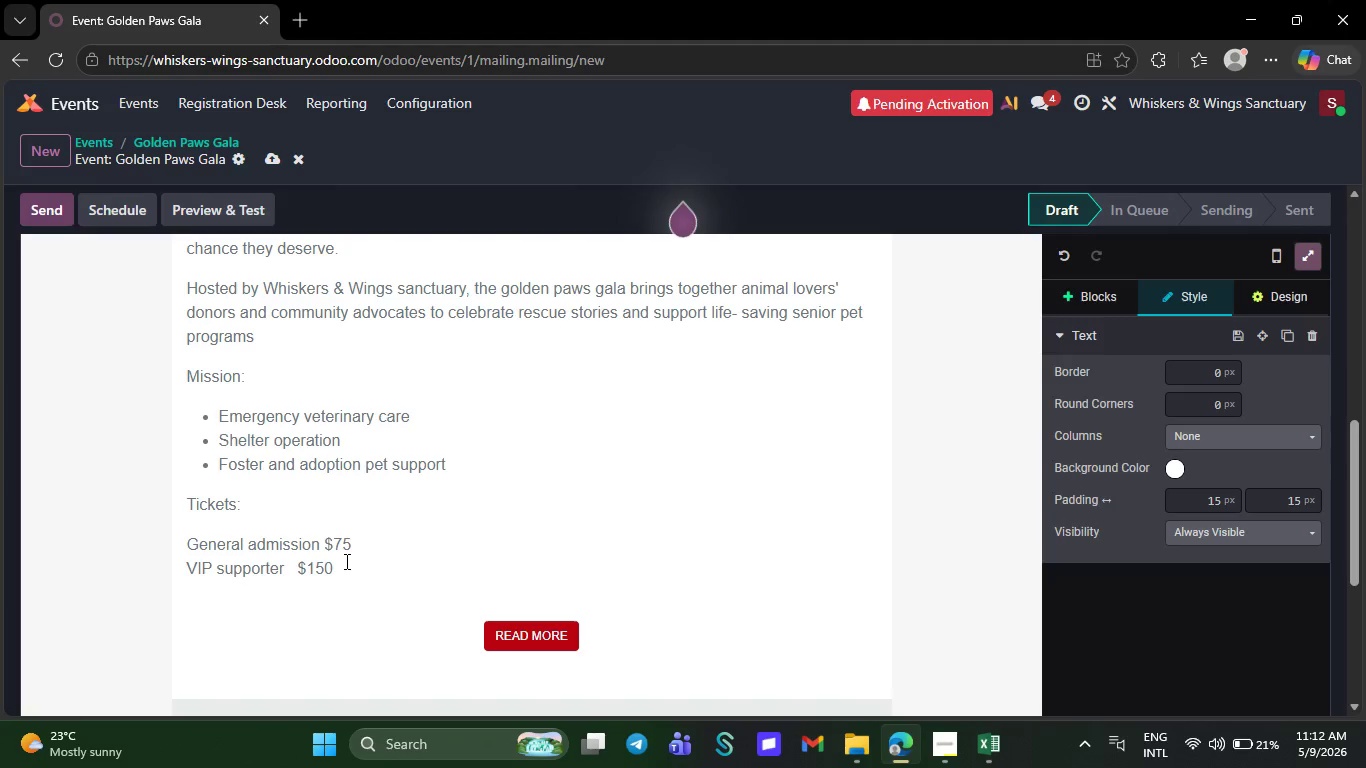 
key(Control+Minus)
 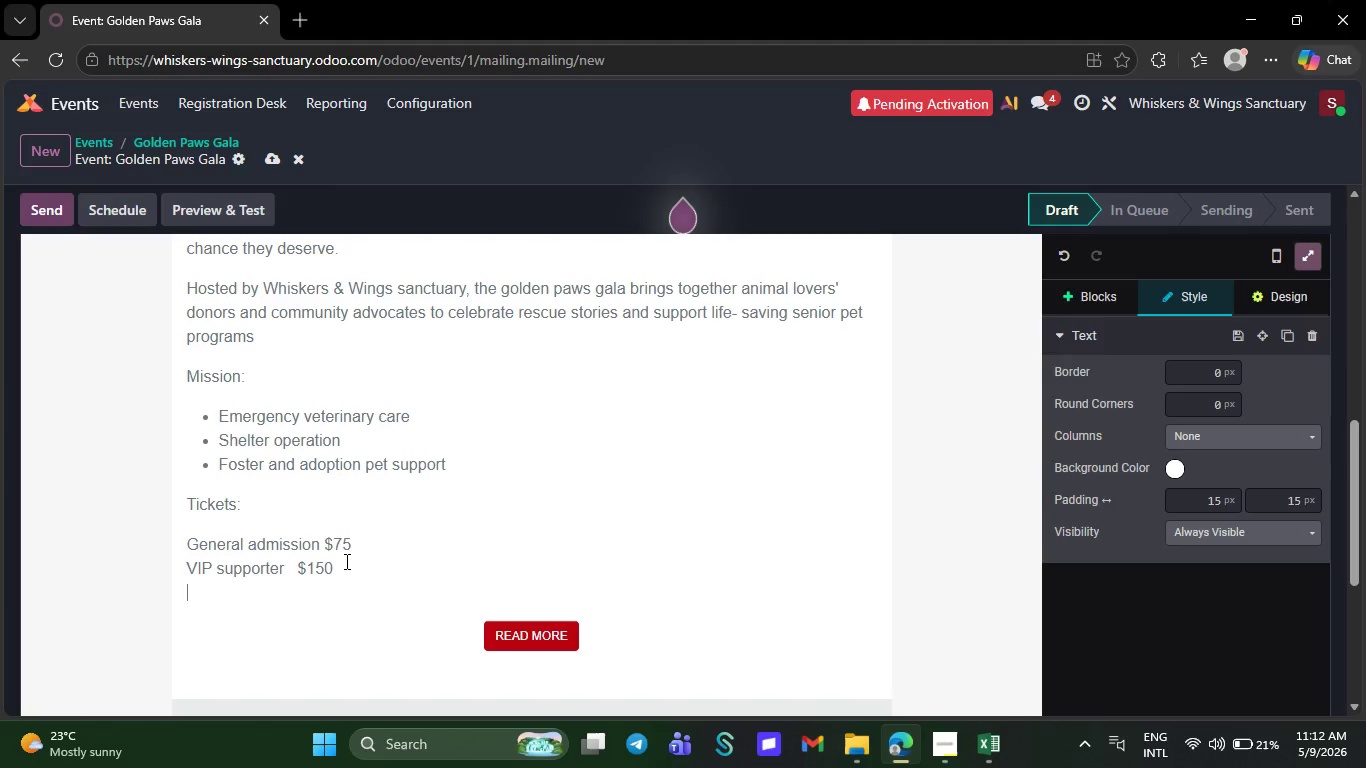 
key(Control+Minus)
 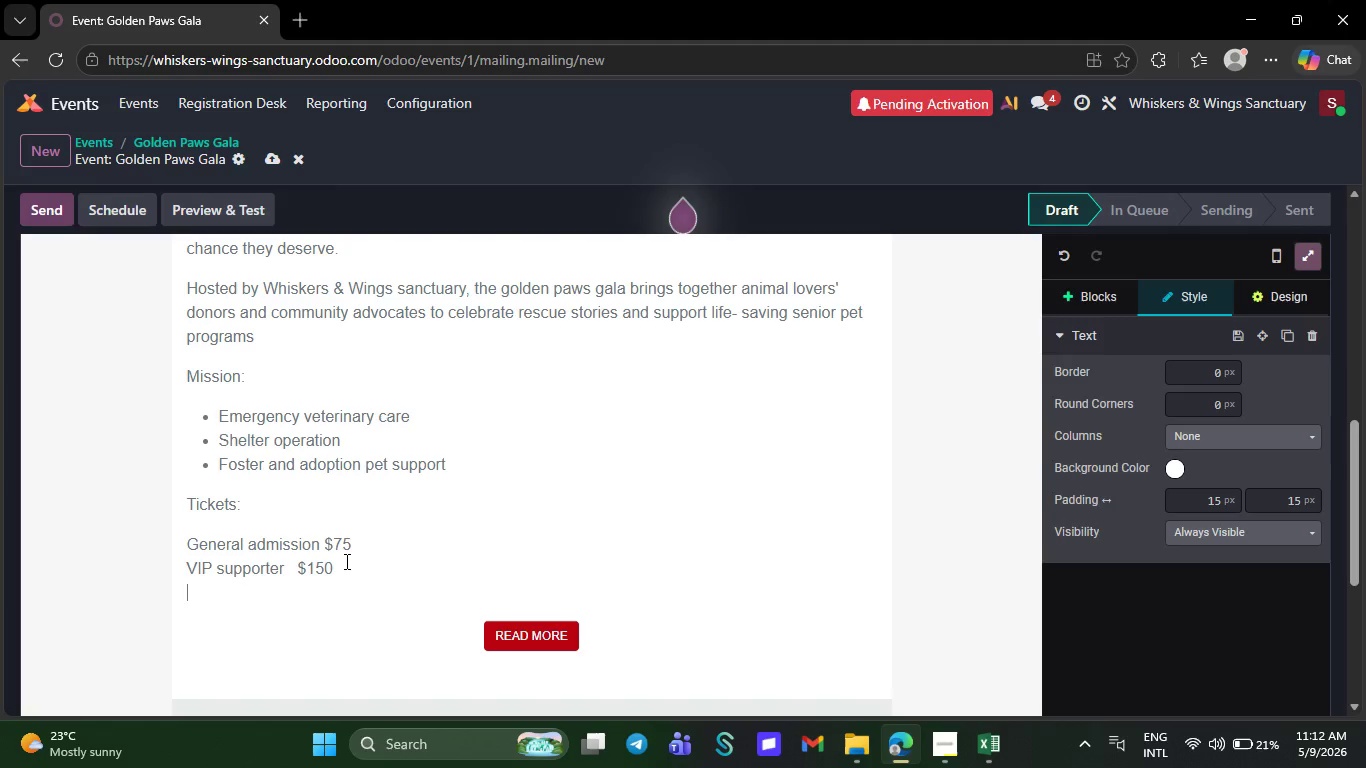 
key(Control+Minus)
 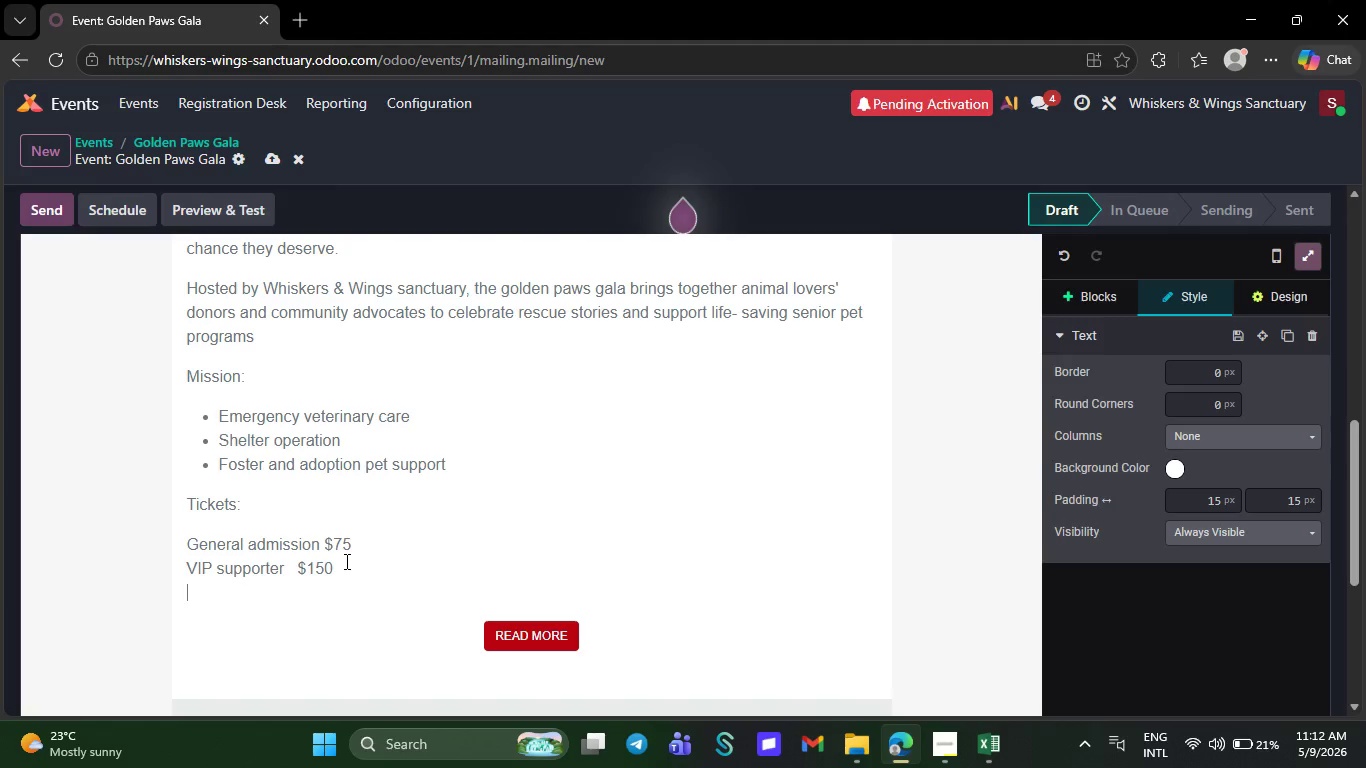 
key(Control+Minus)
 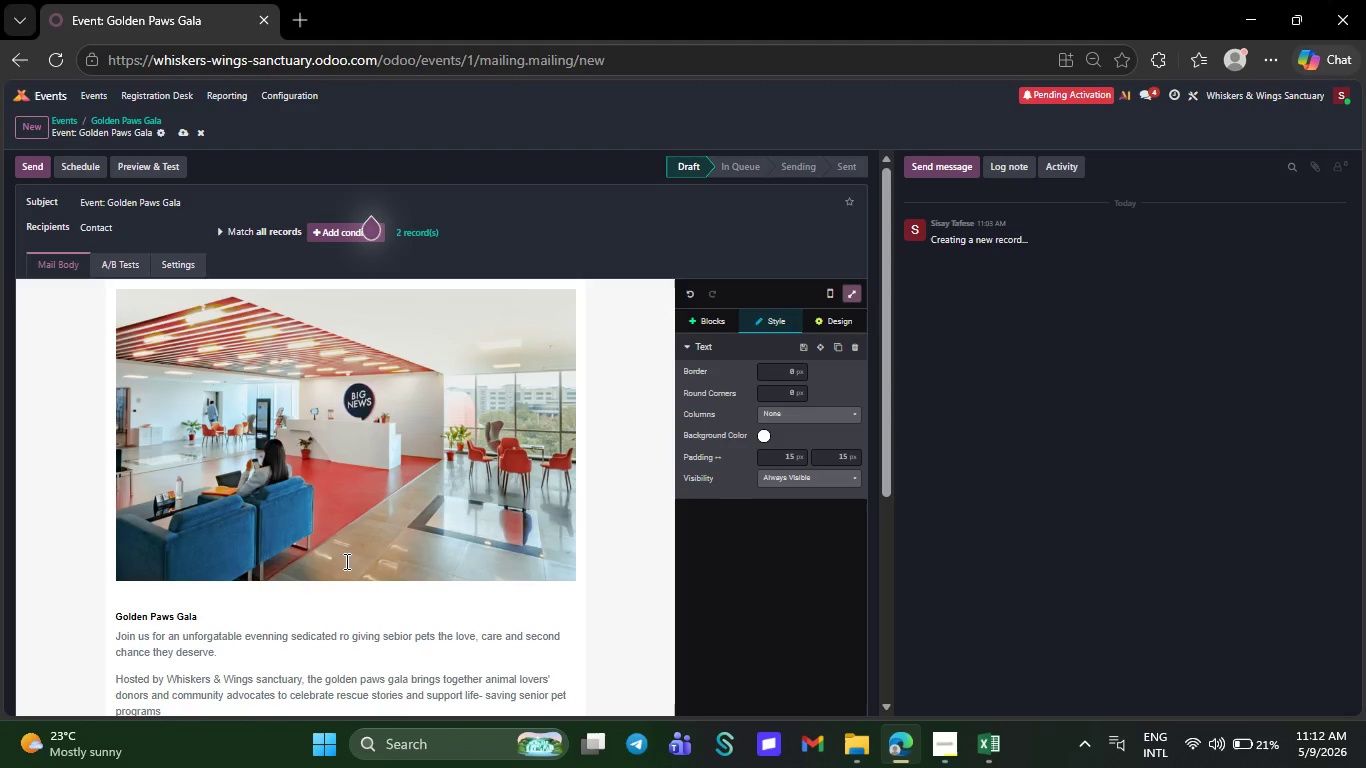 
wait(20.22)
 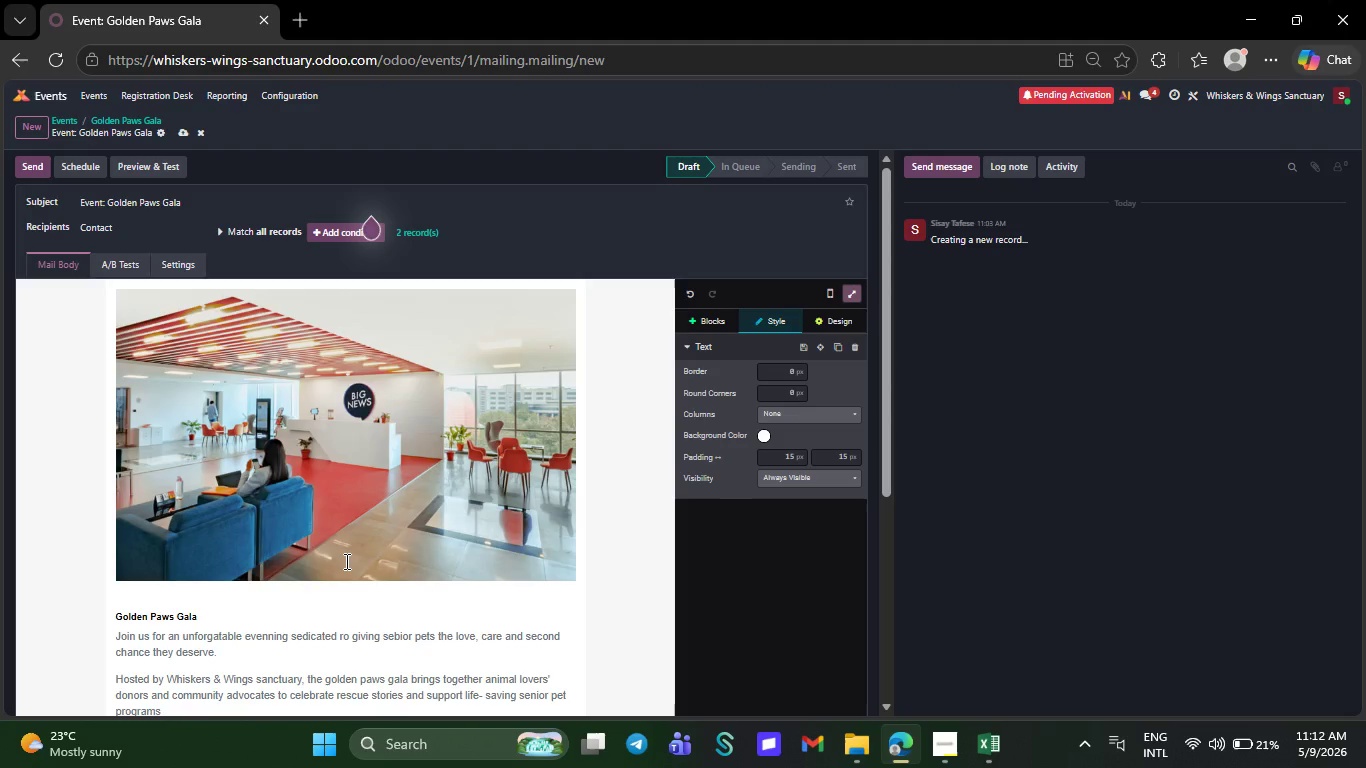 
double_click([282, 383])
 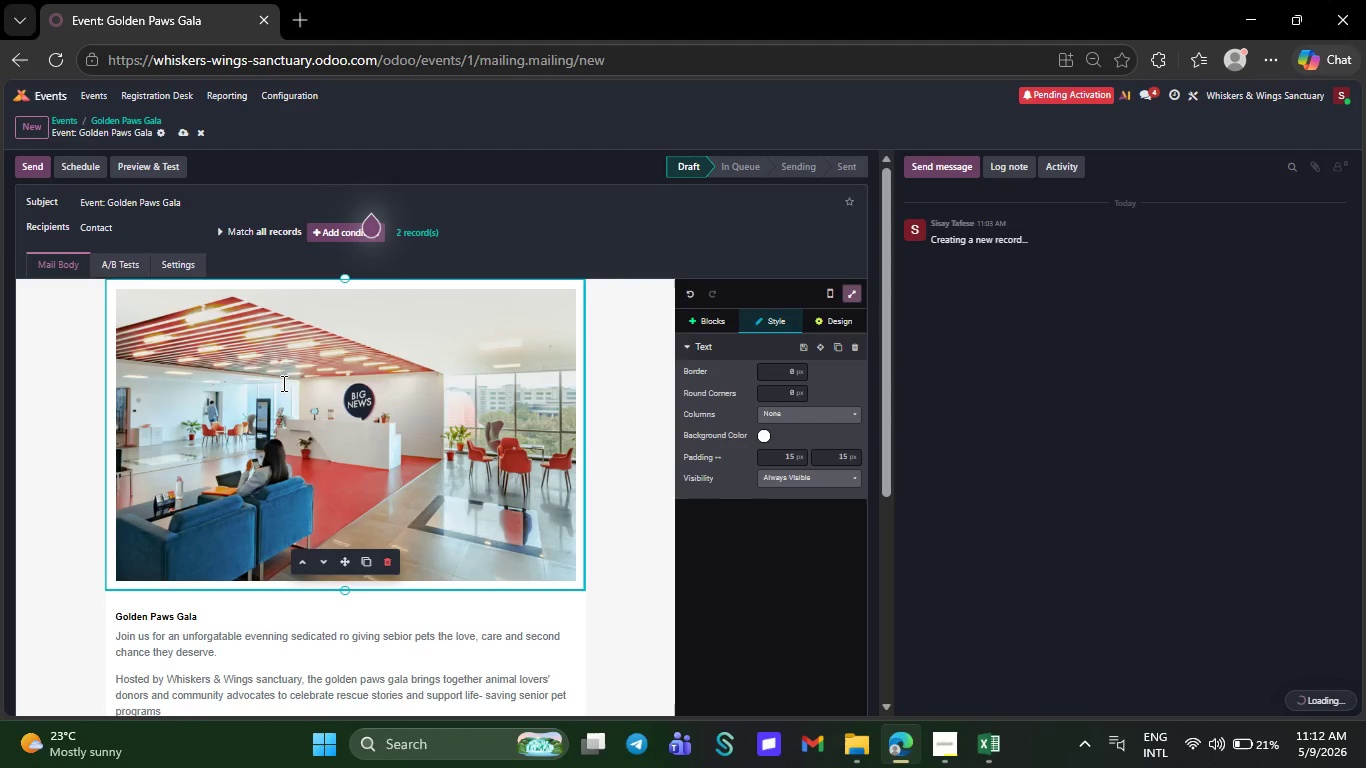 
type(animal rescue search)
 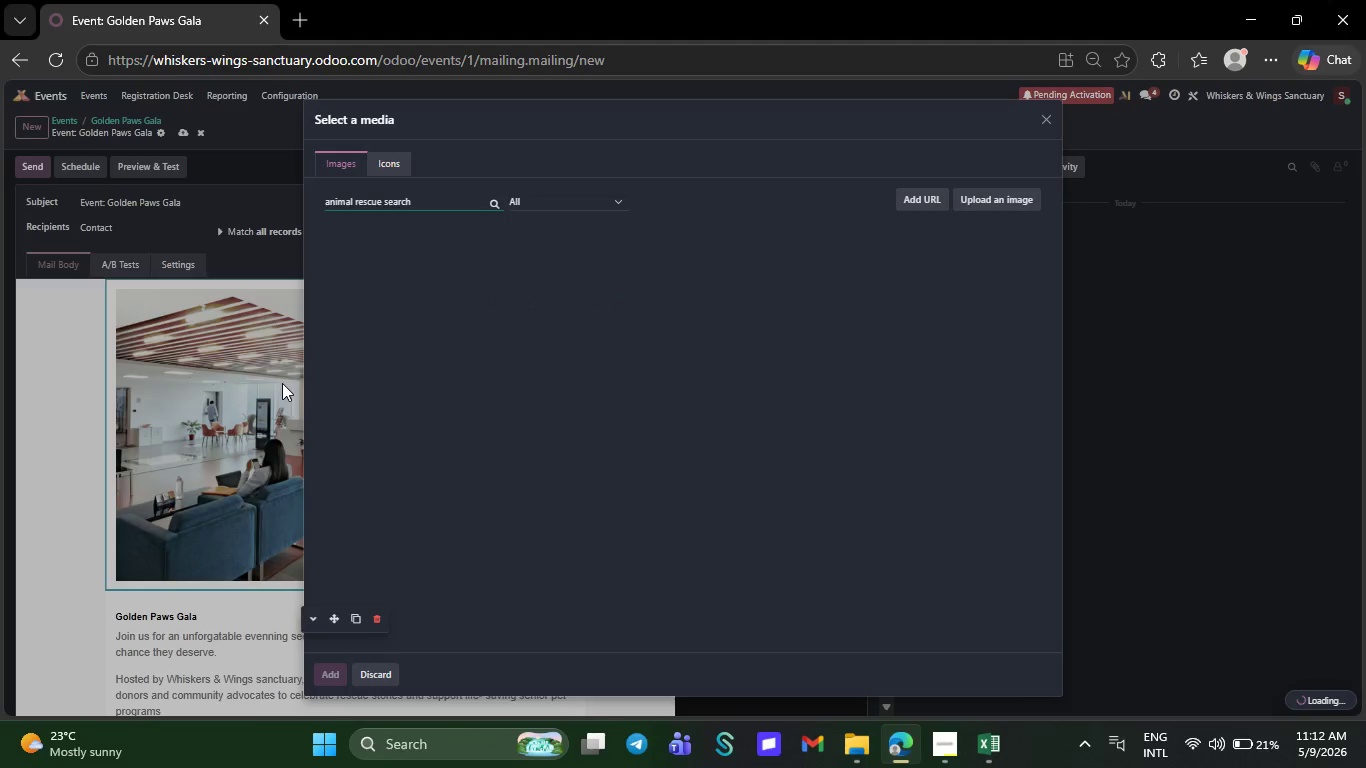 
wait(11.52)
 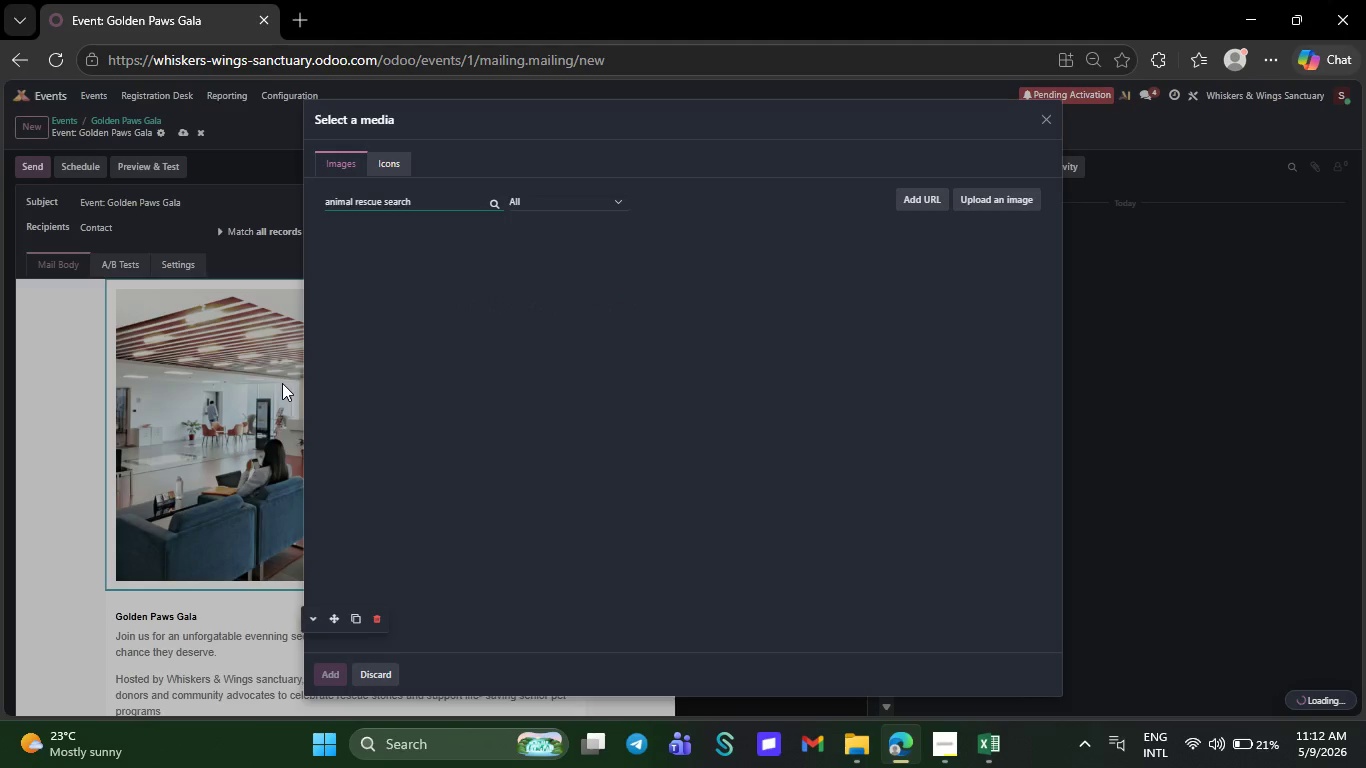 
left_click([975, 263])
 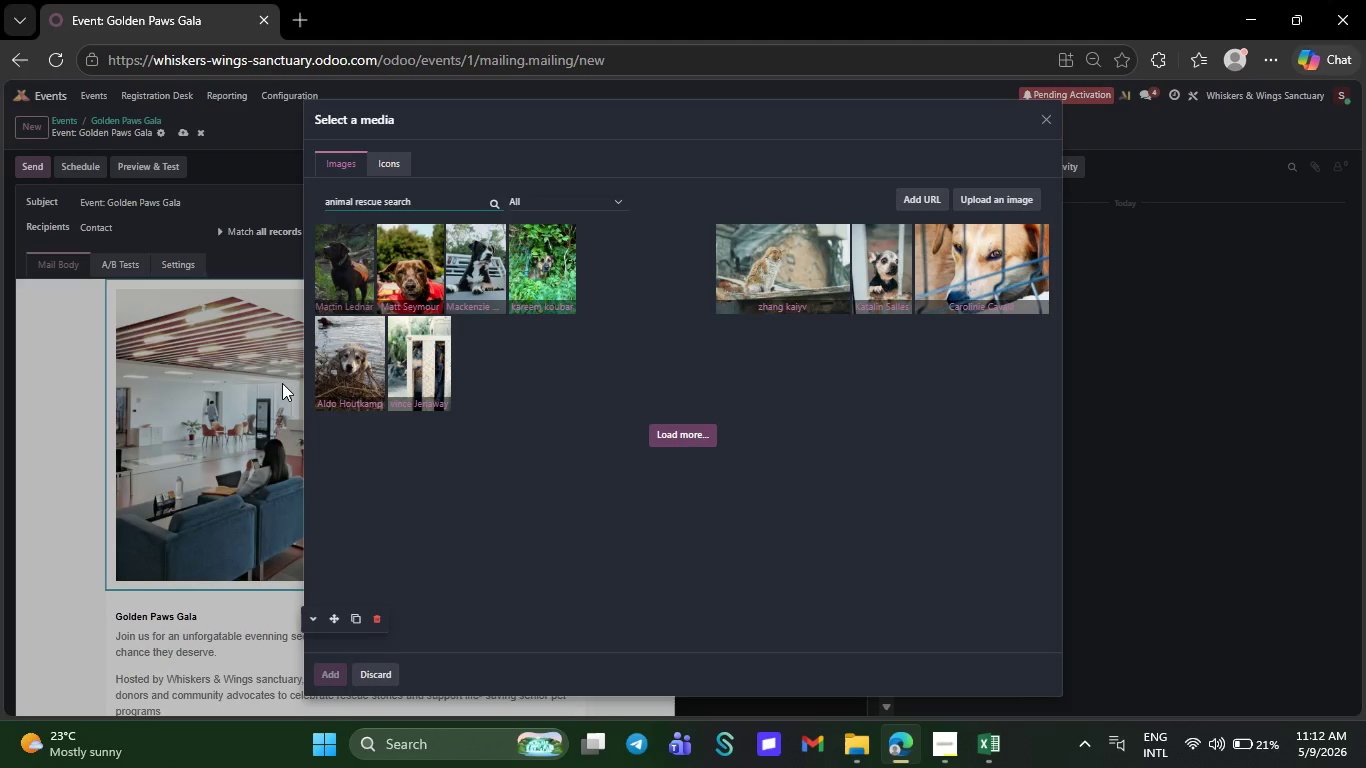 
mouse_move([928, 276])
 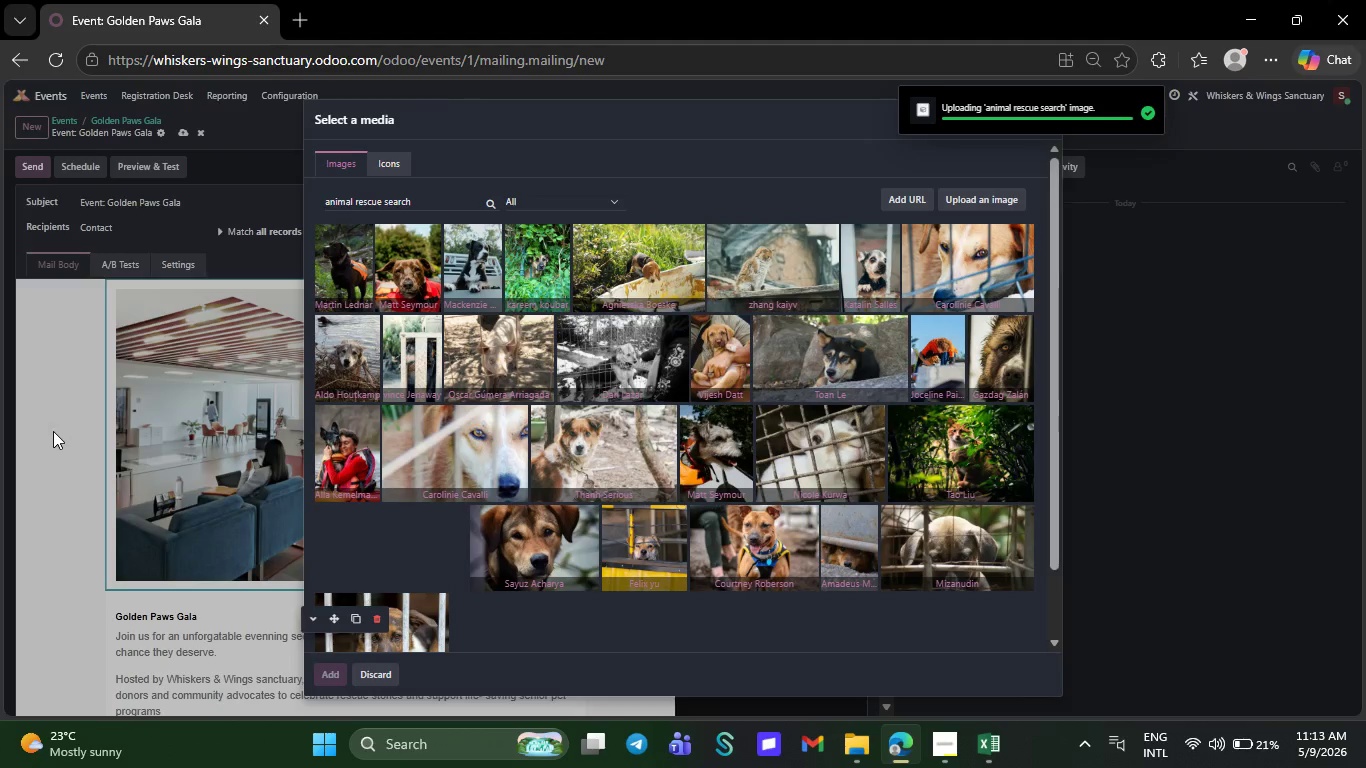 
left_click([53, 431])
 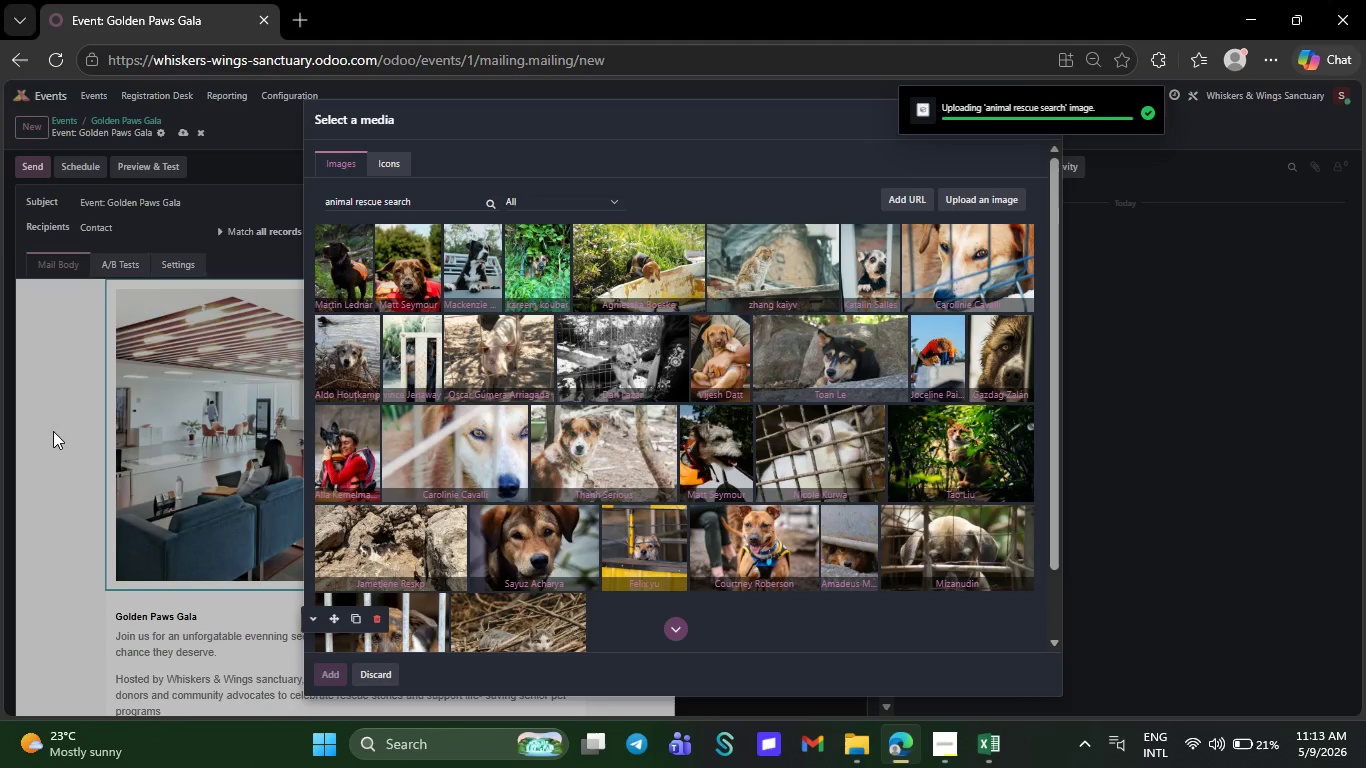 
wait(10.3)
 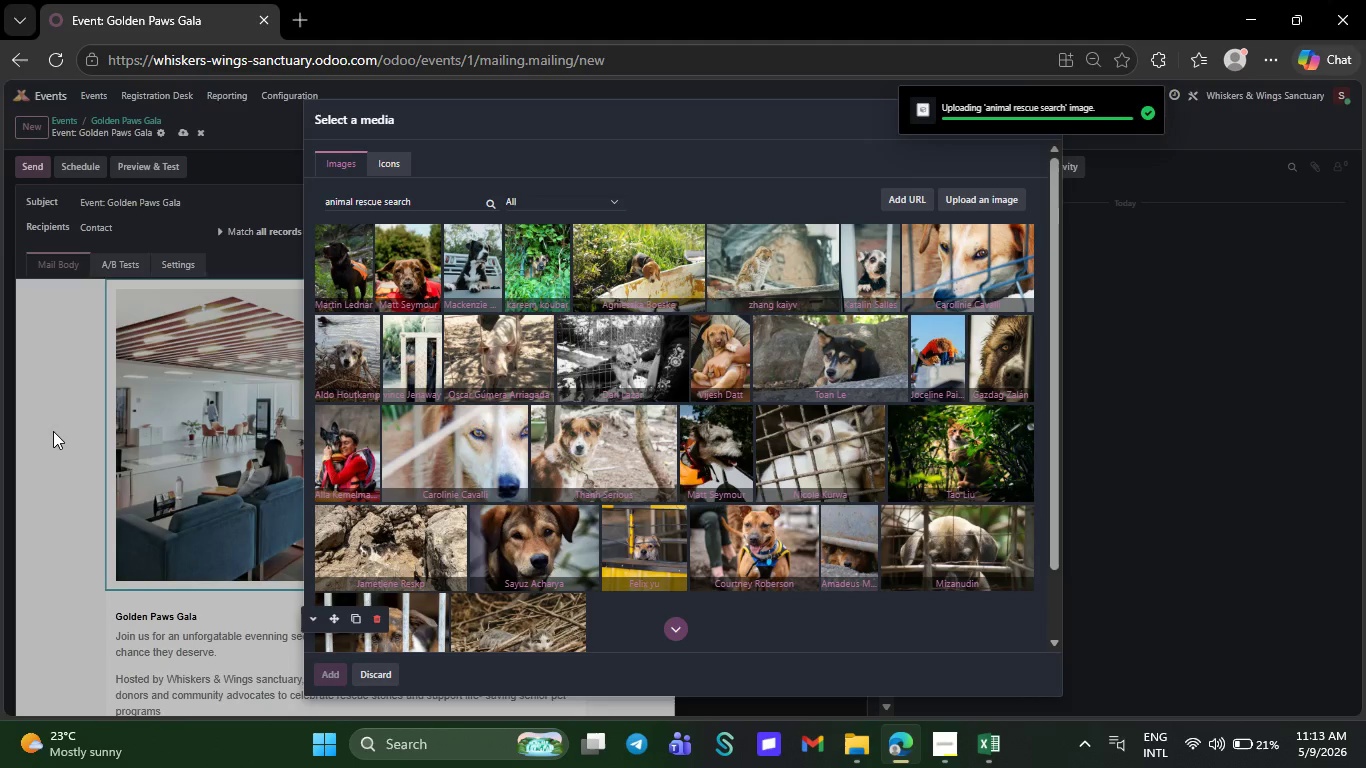 
left_click([781, 448])
 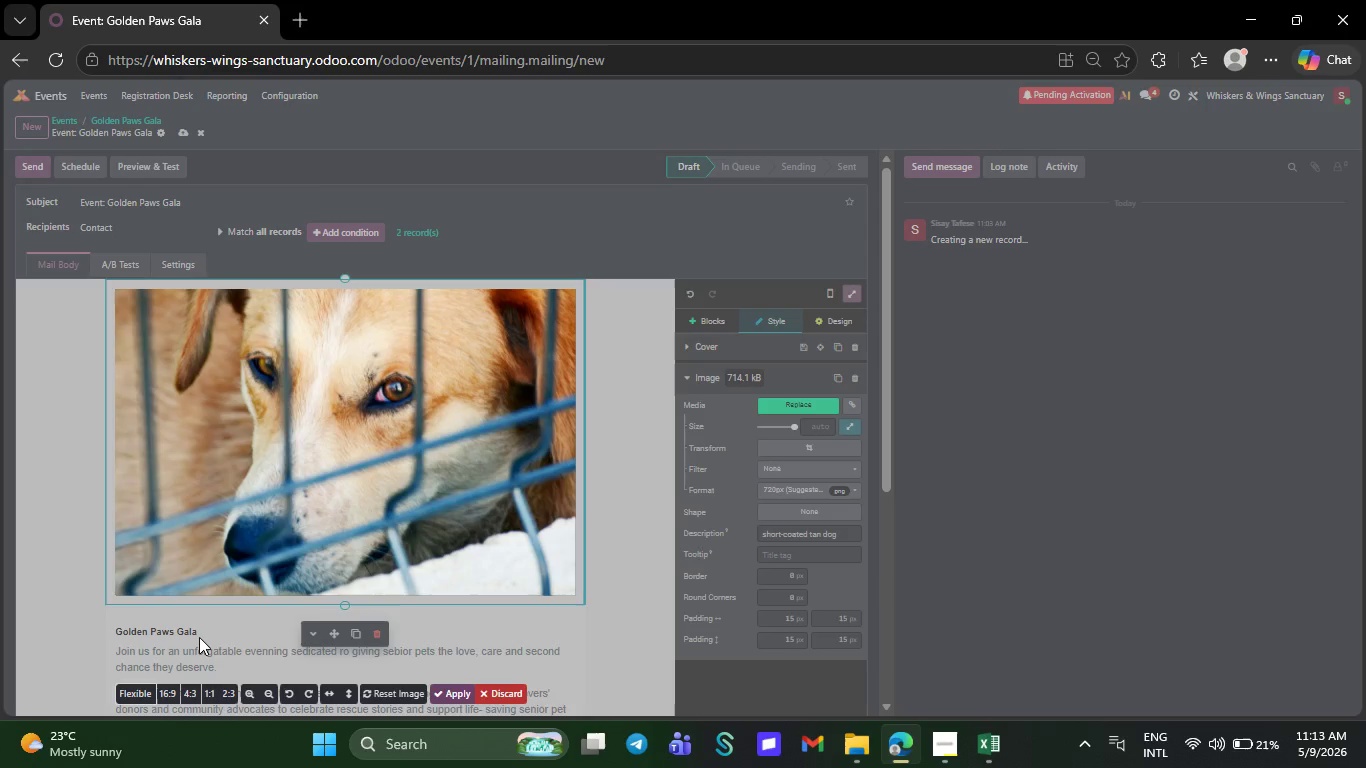 
left_click([166, 689])
 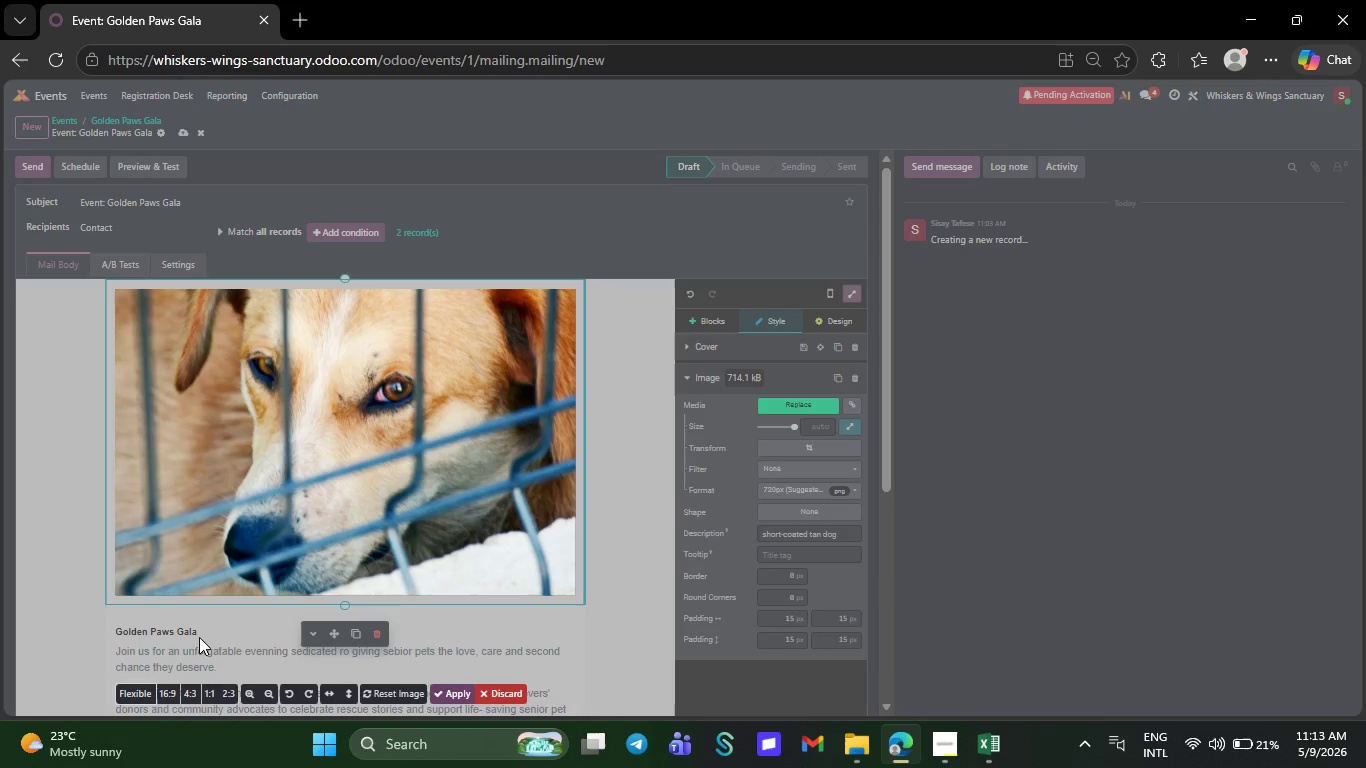 
left_click([457, 692])
 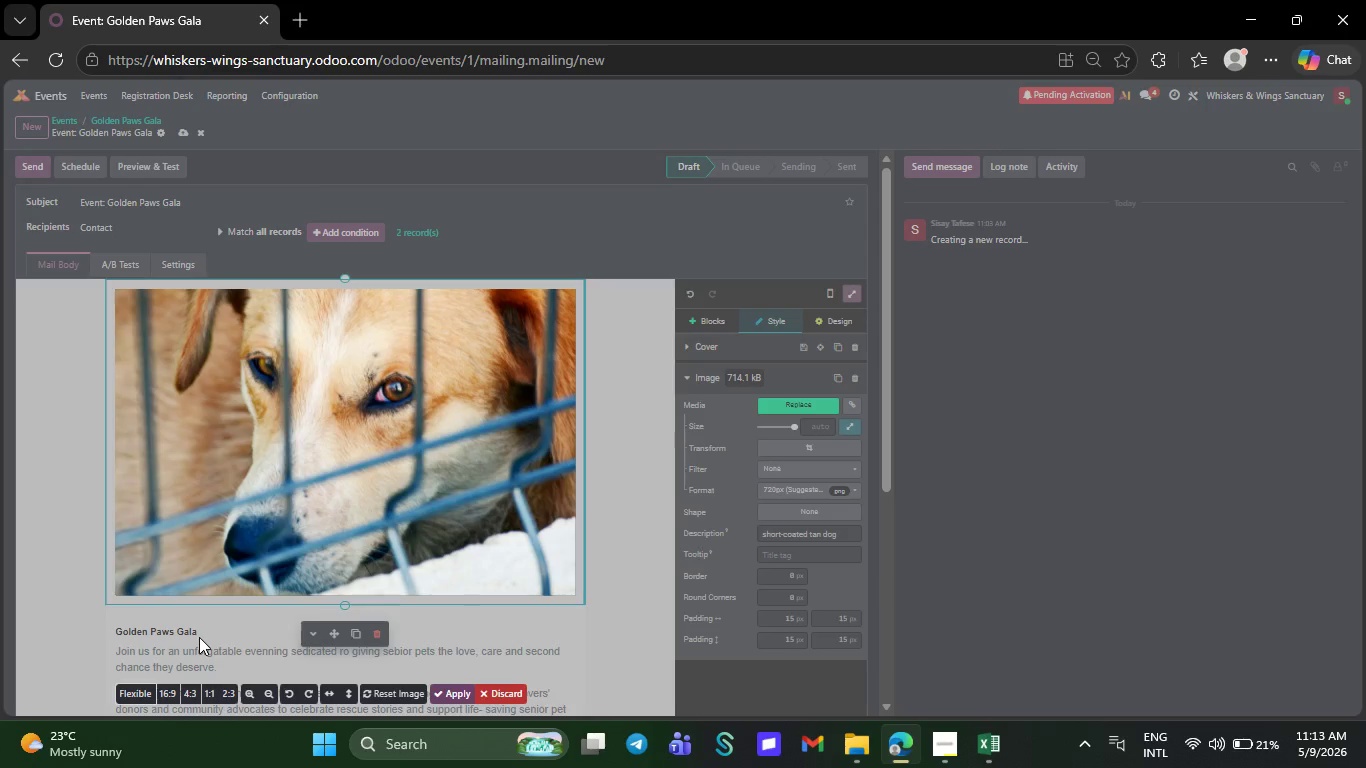 
left_click([846, 292])
 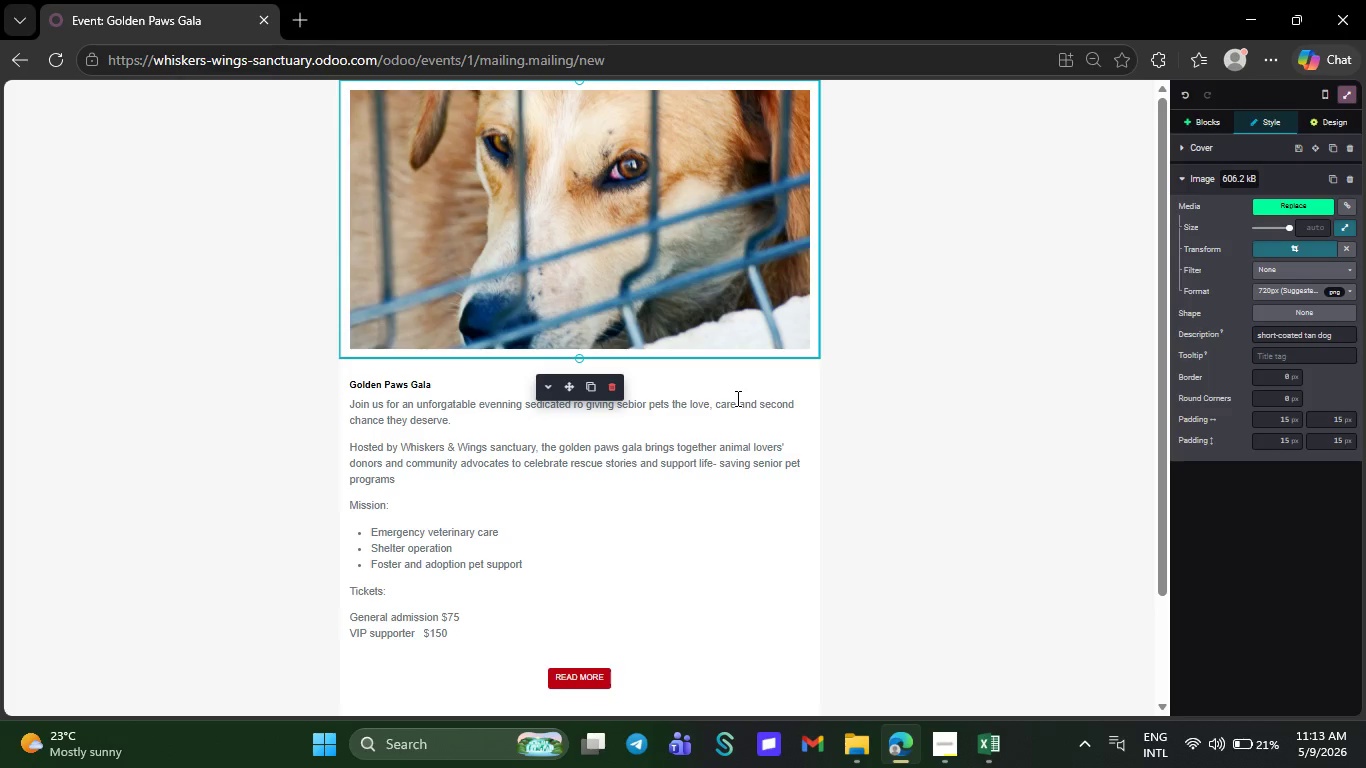 
wait(6.36)
 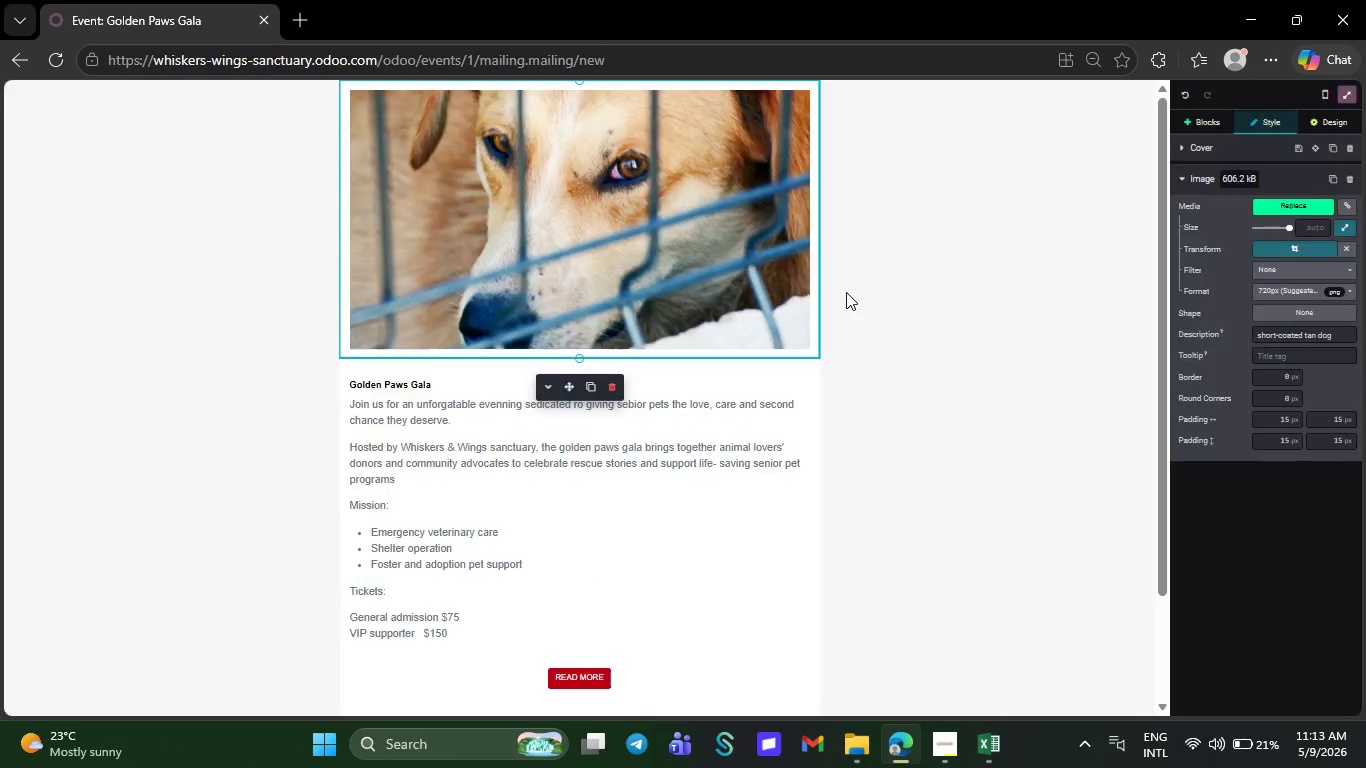 
left_click([552, 657])
 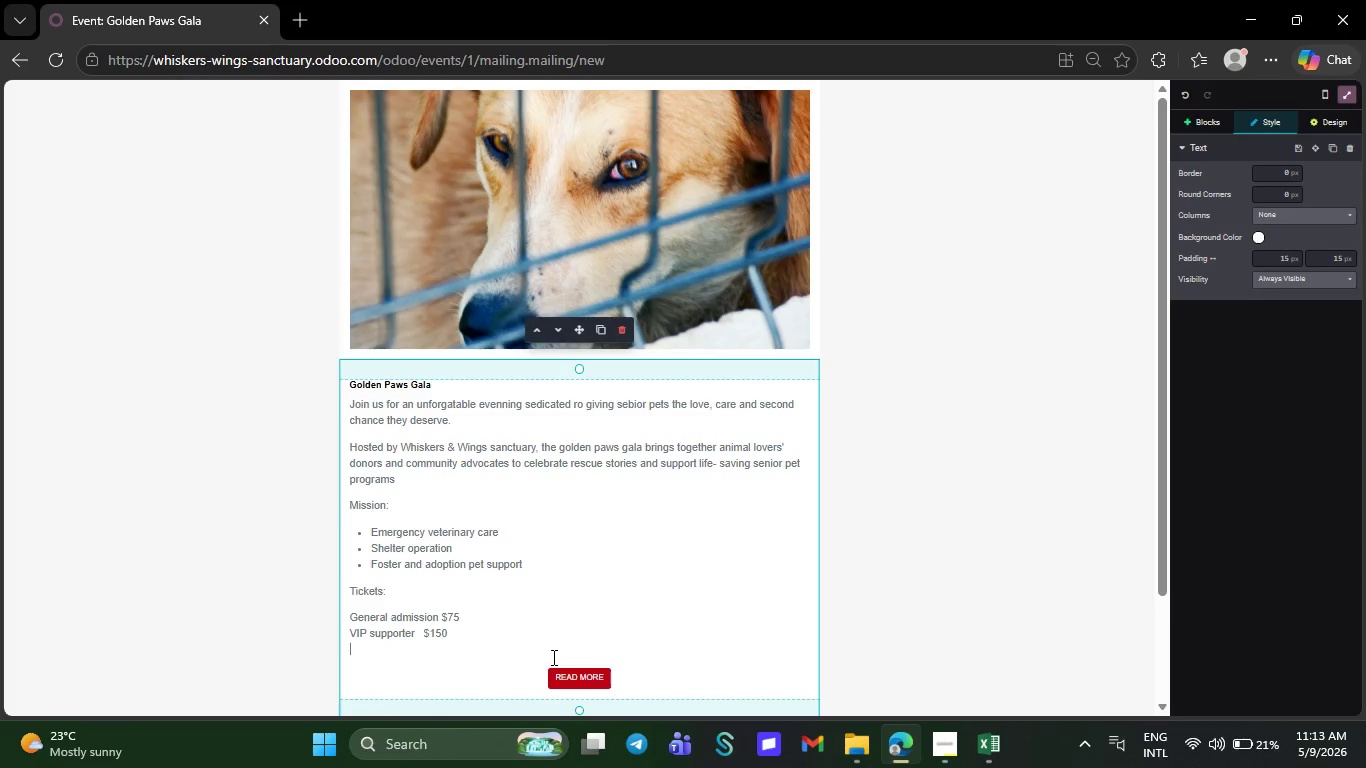 
key(Backspace)
 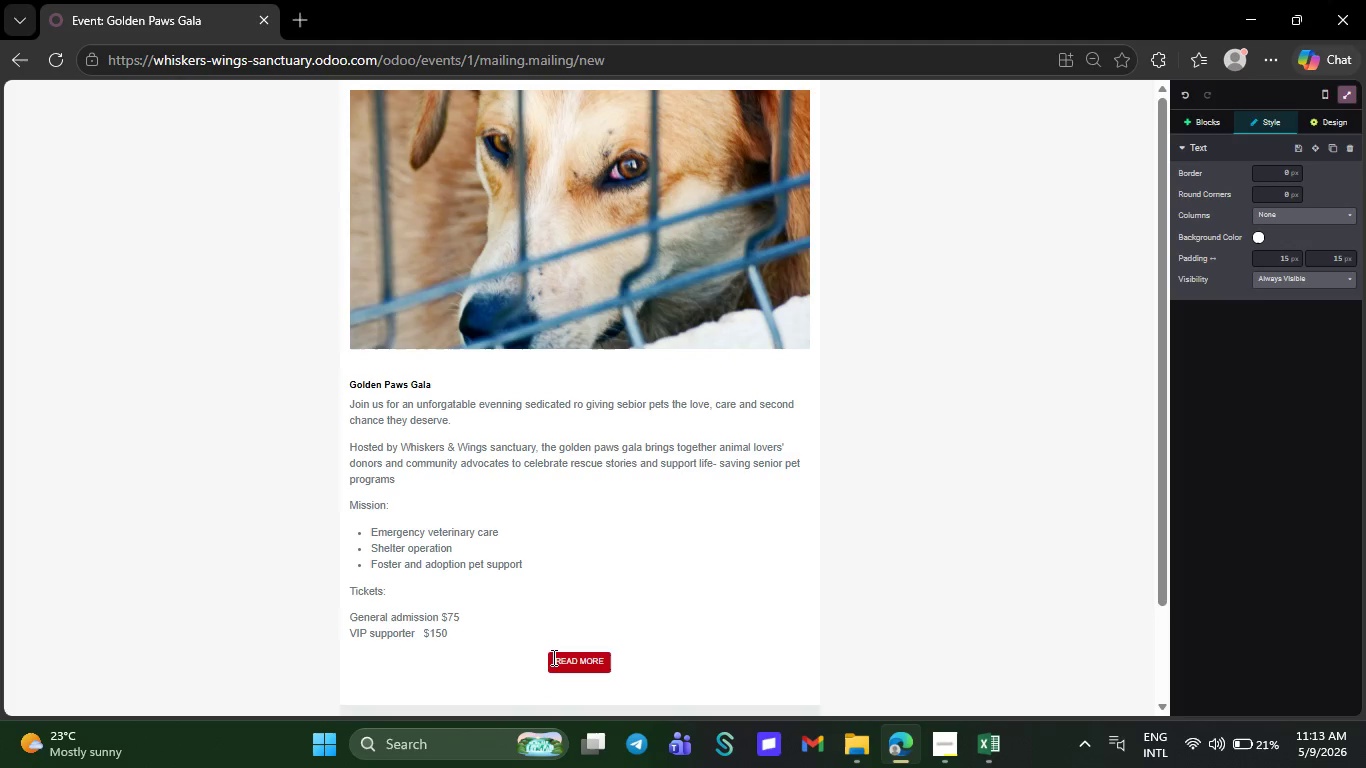 
left_click_drag(start_coordinate=[552, 657], to_coordinate=[606, 660])
 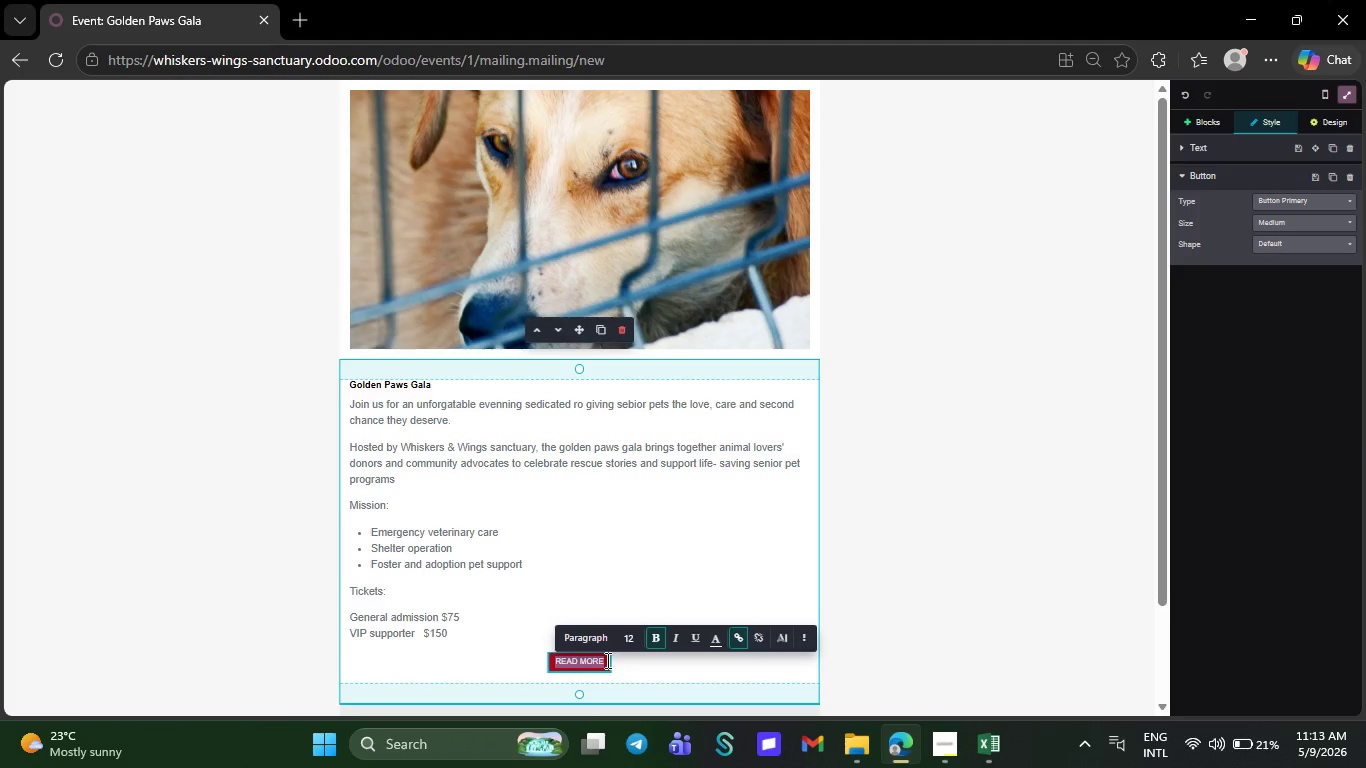 
key(CapsLock)
 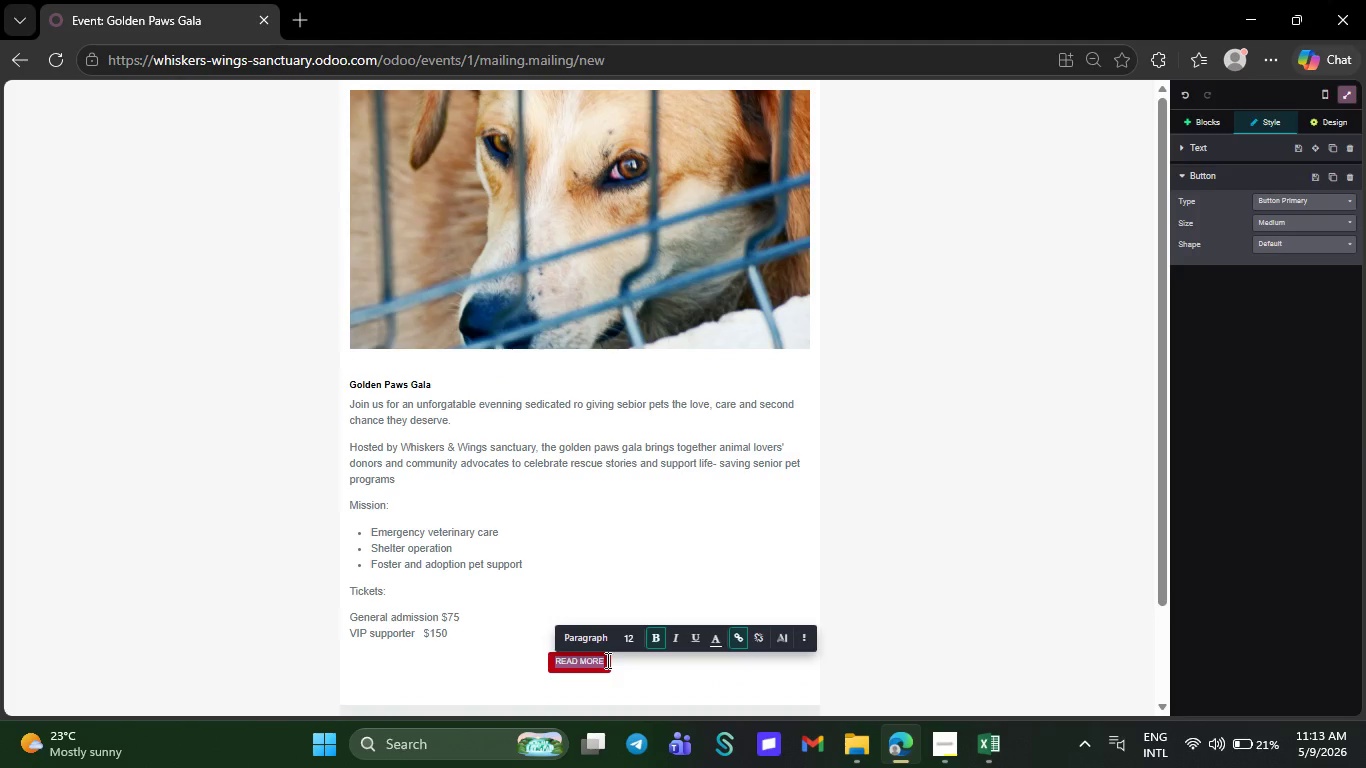 
key(T)
 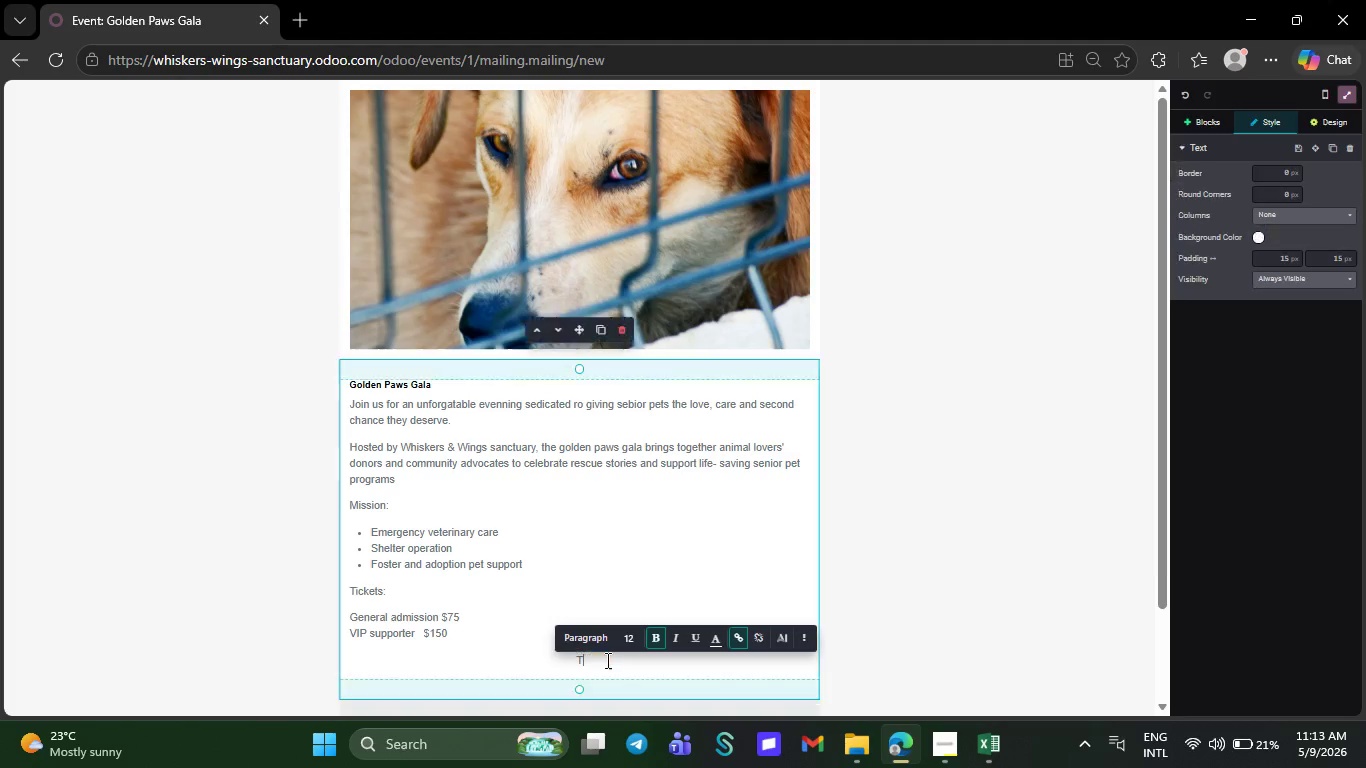 
key(CapsLock)
 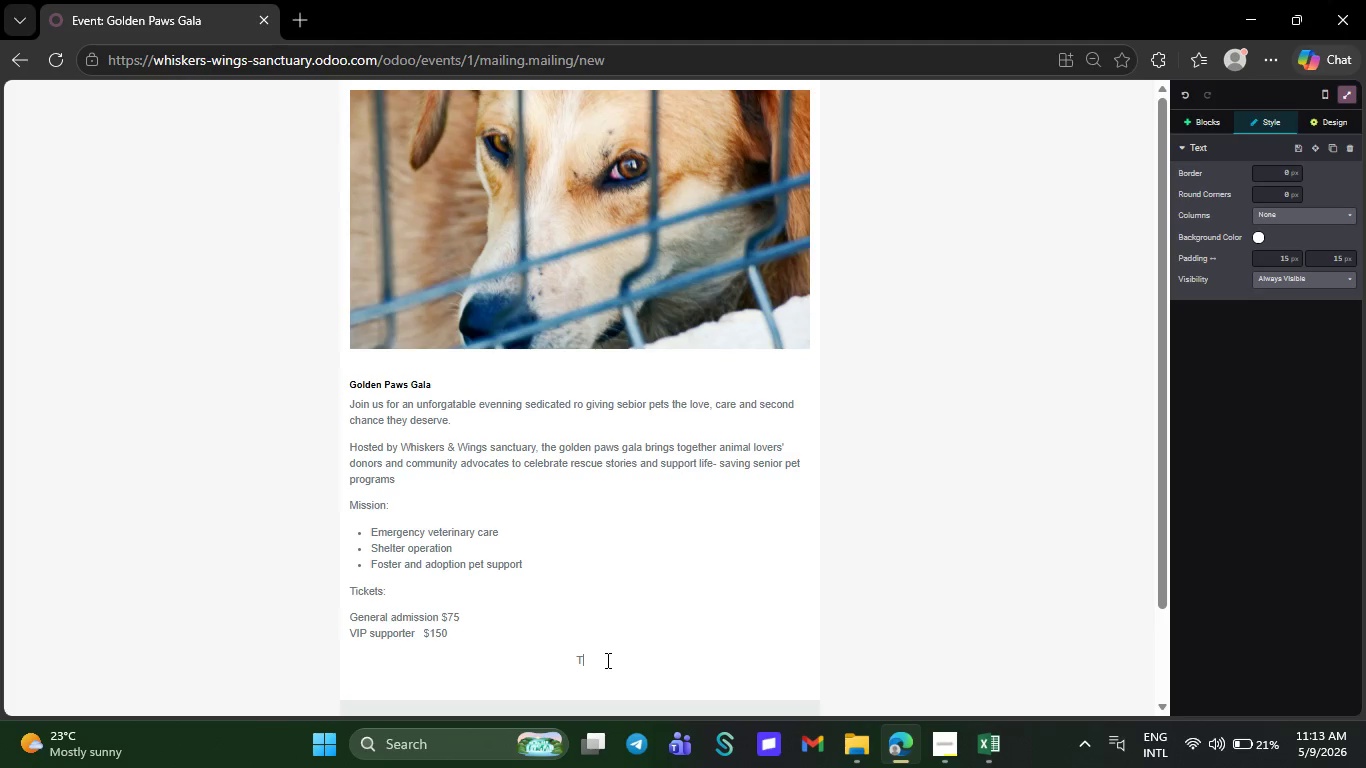 
key(Control+Z)
 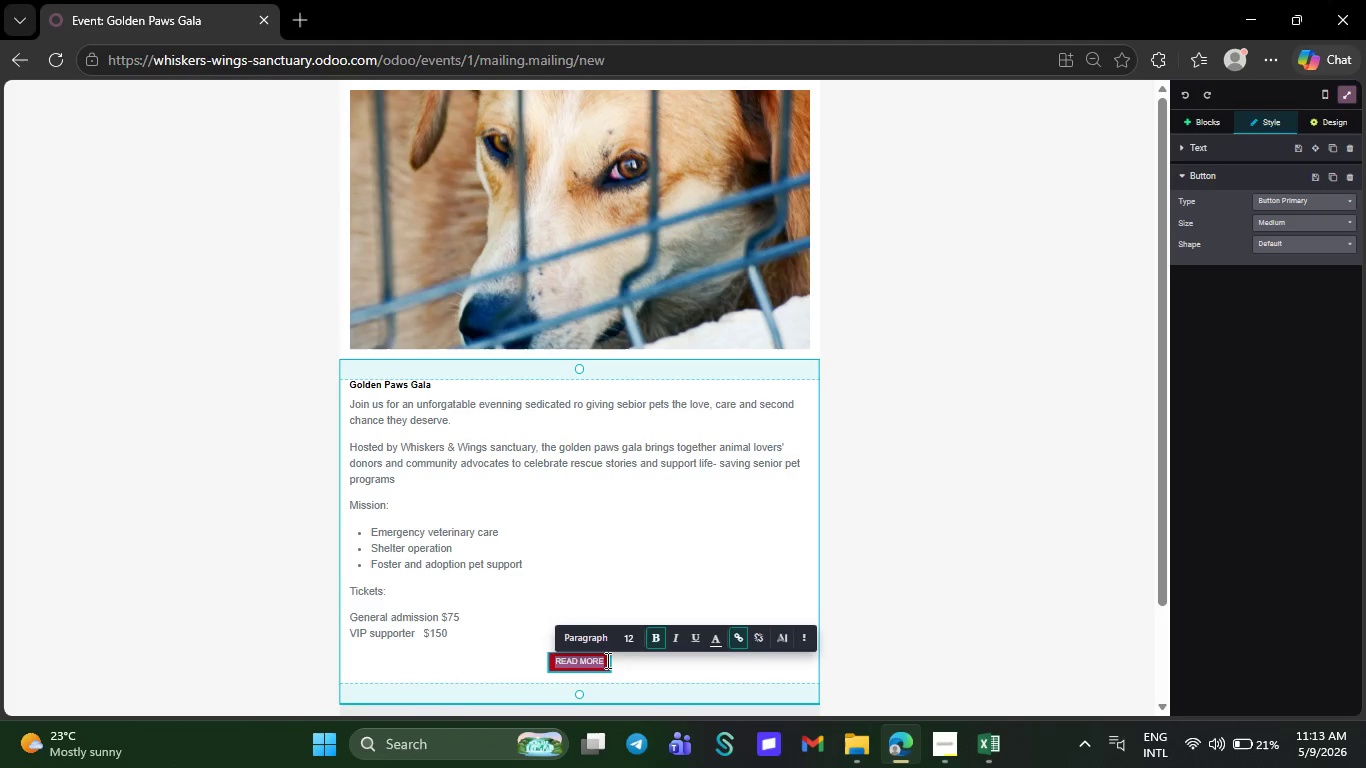 
left_click([606, 660])
 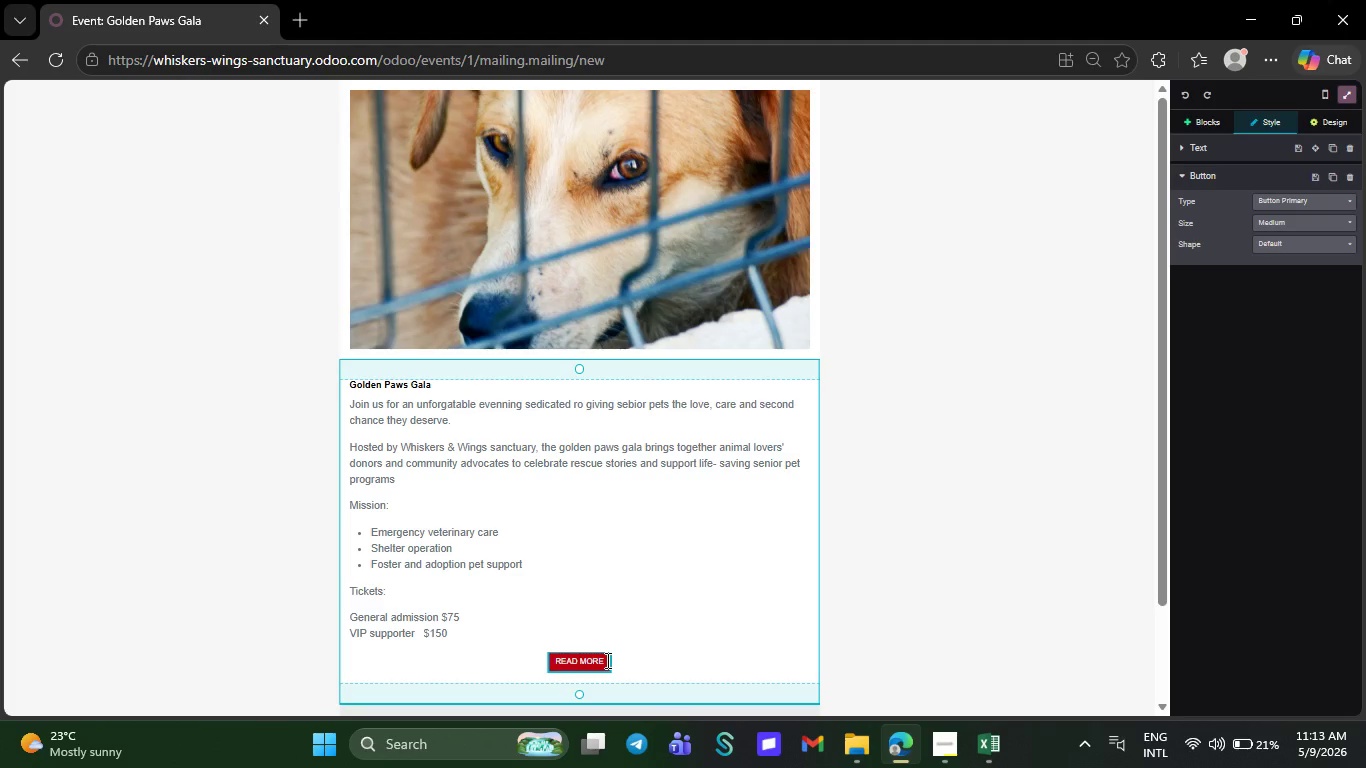 
key(Backspace)
key(Backspace)
key(Backspace)
key(Backspace)
key(Backspace)
key(Backspace)
key(Backspace)
key(Backspace)
key(Backspace)
key(Backspace)
type(Tickr)
key(Backspace)
type(ets)
 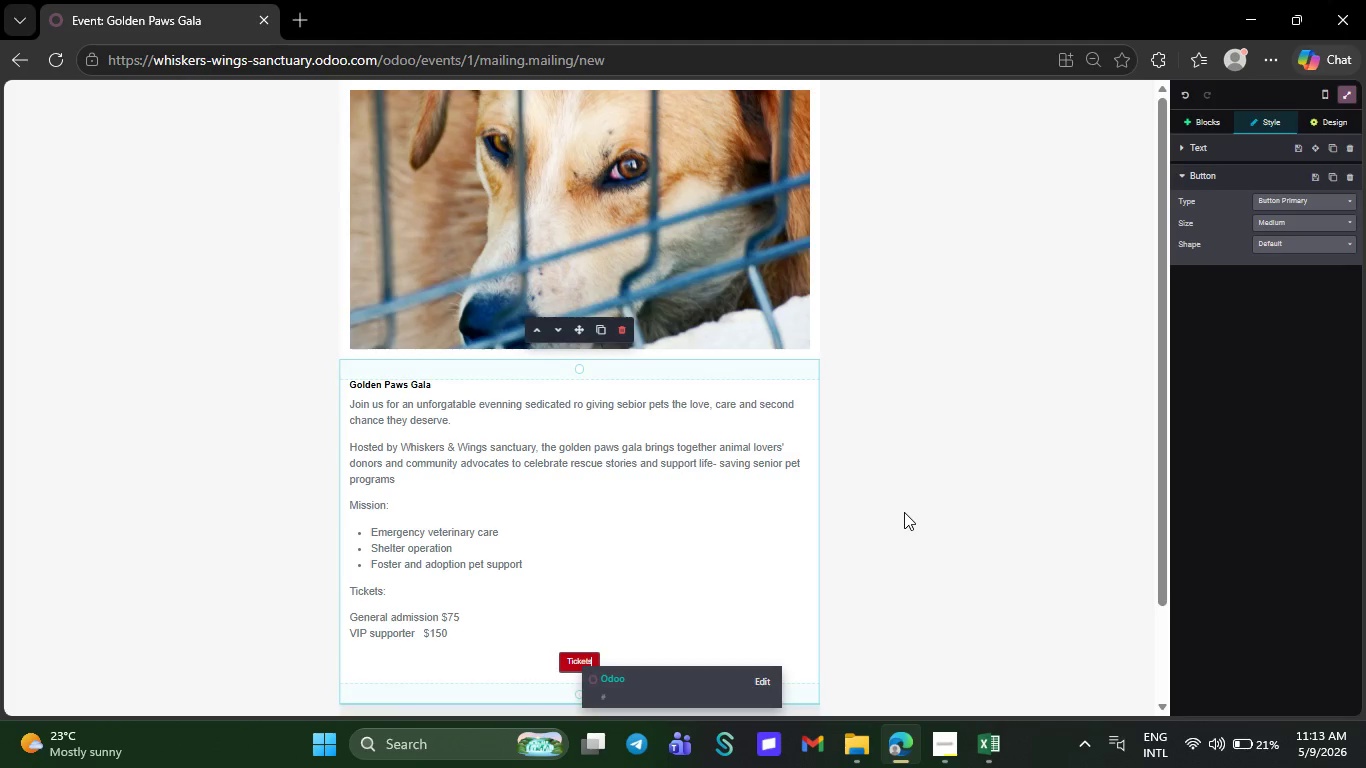 
left_click([916, 511])
 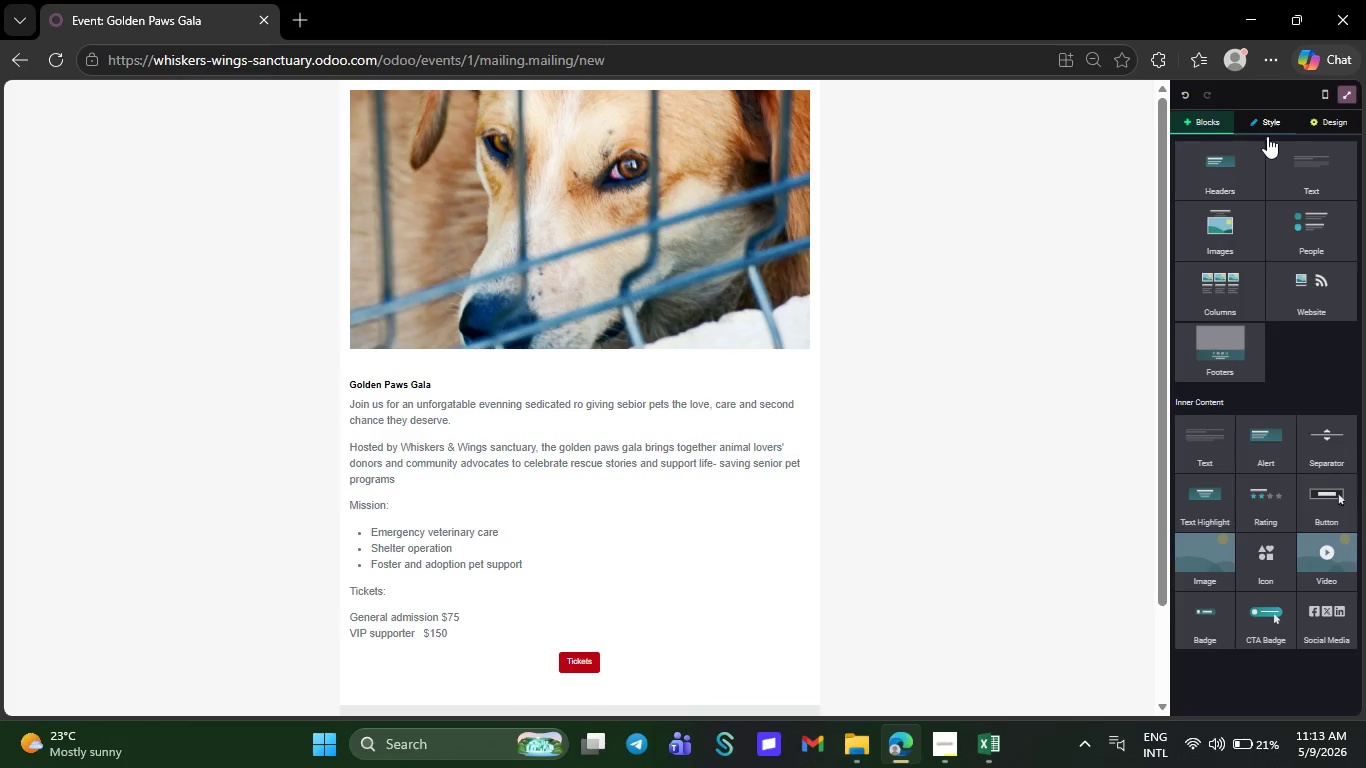 
wait(6.31)
 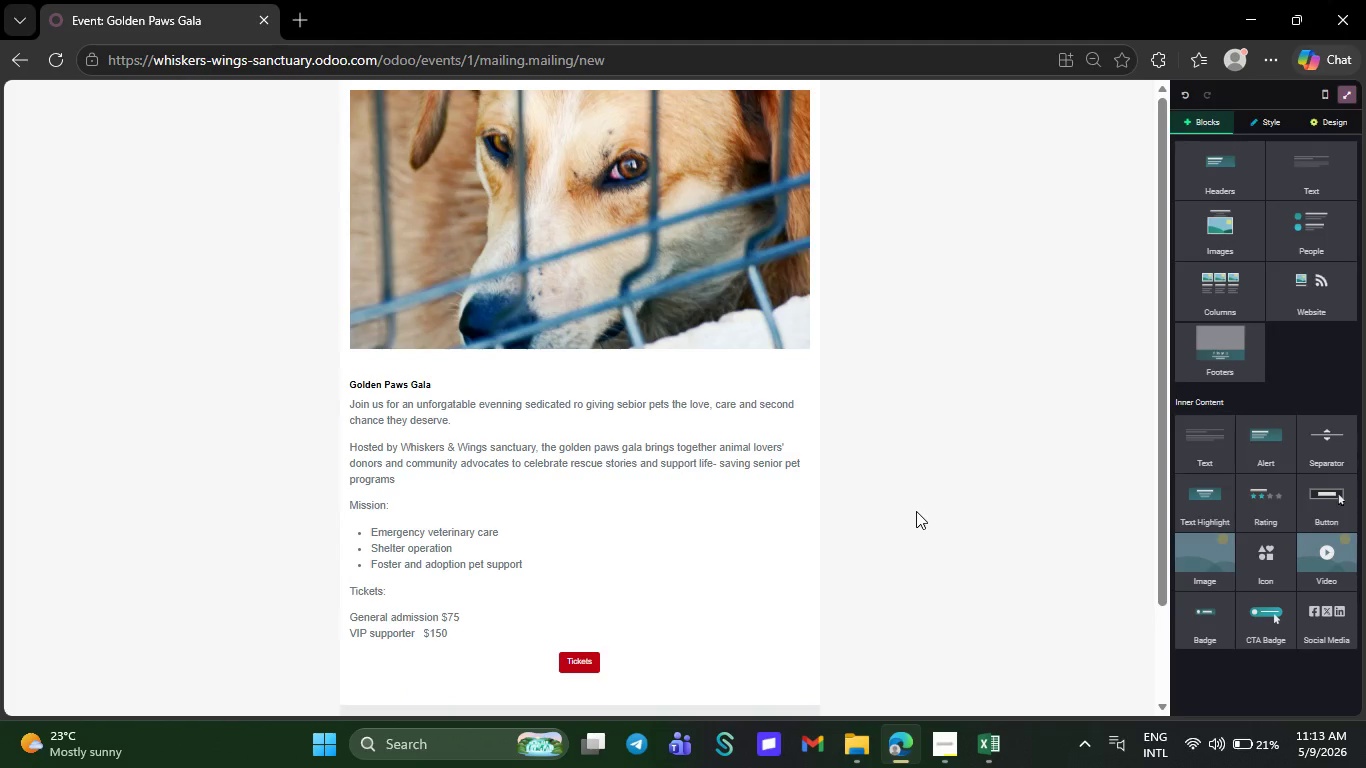 
left_click([1350, 99])
 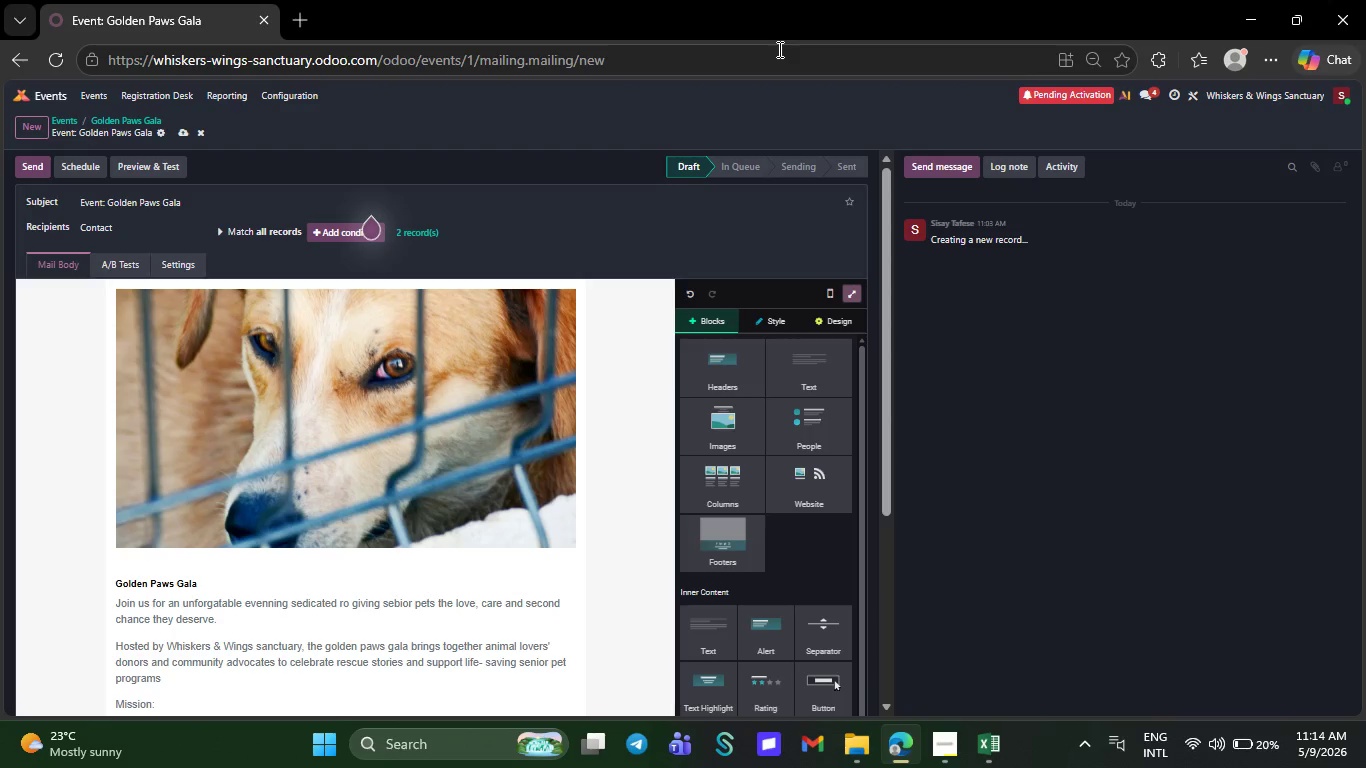 
wait(32.81)
 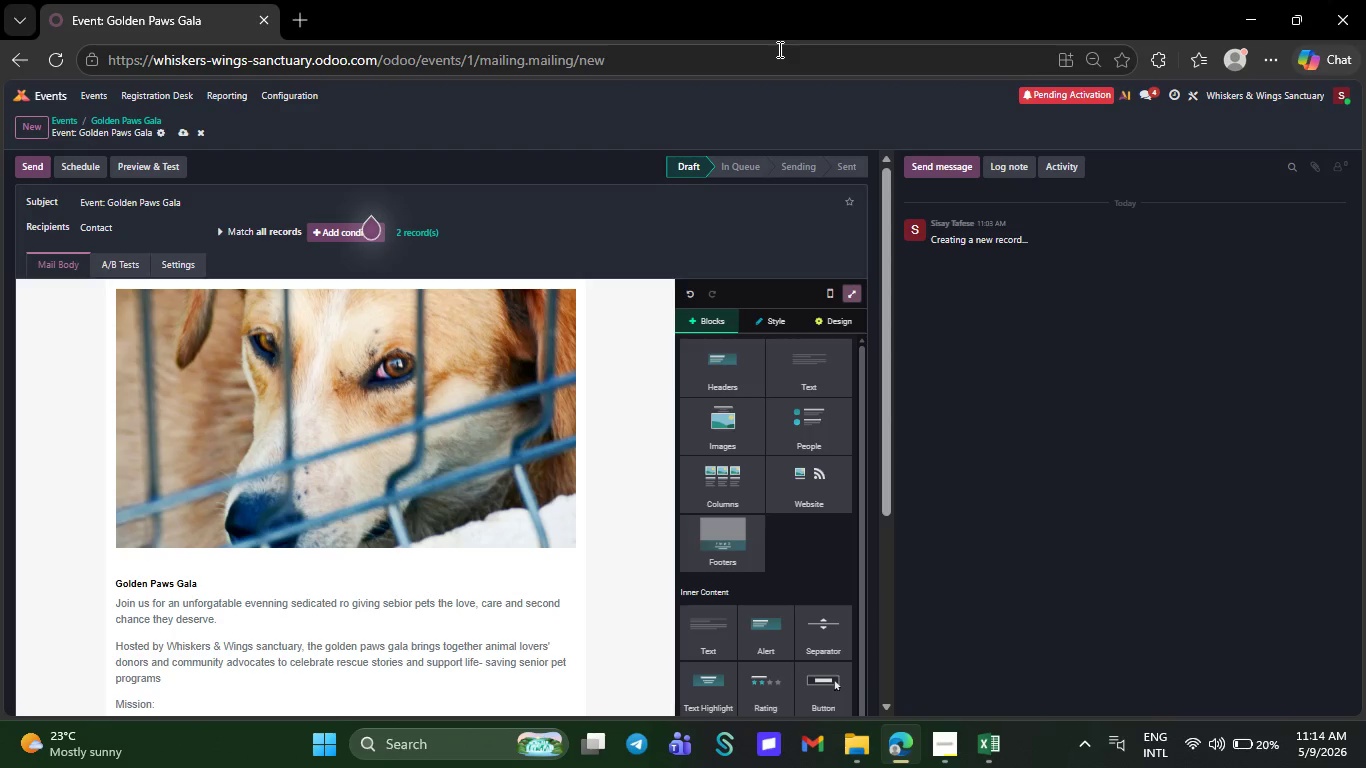 
left_click([435, 228])
 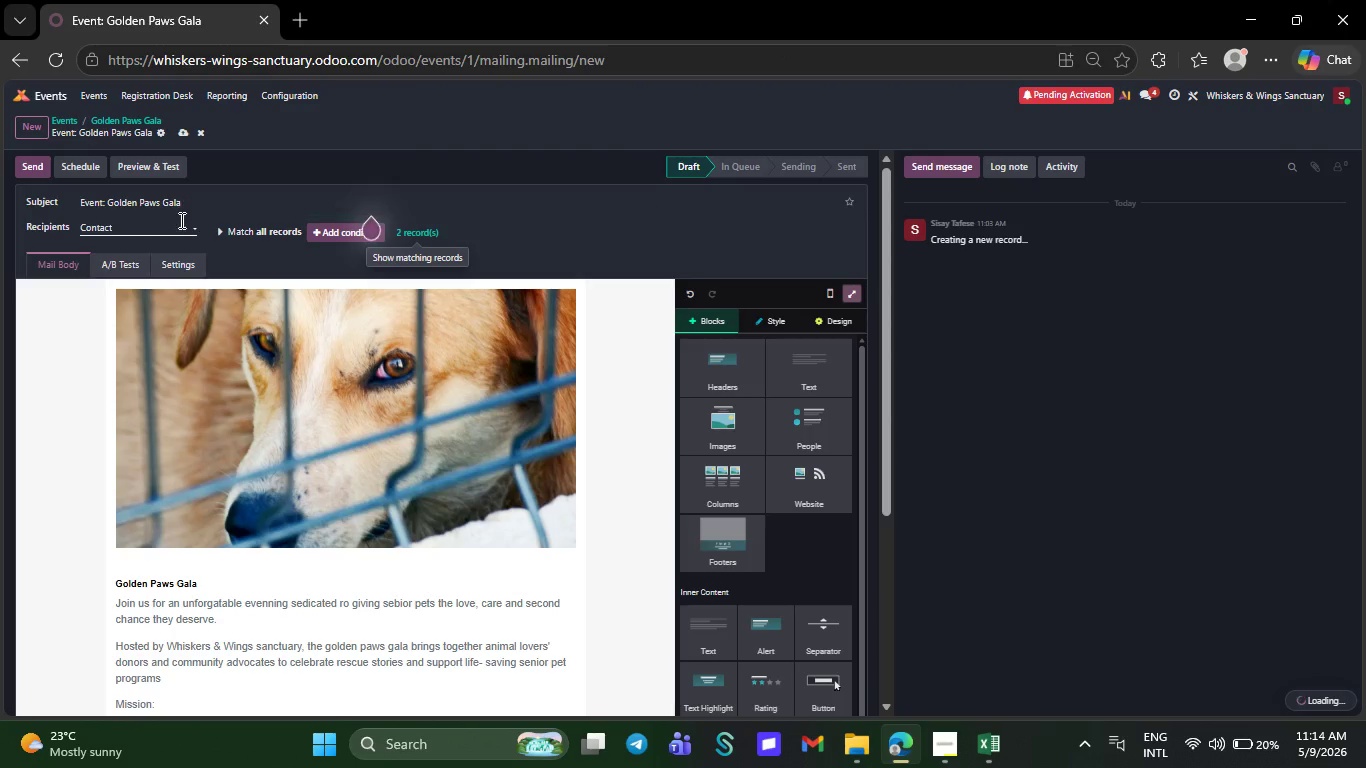 
left_click([179, 224])
 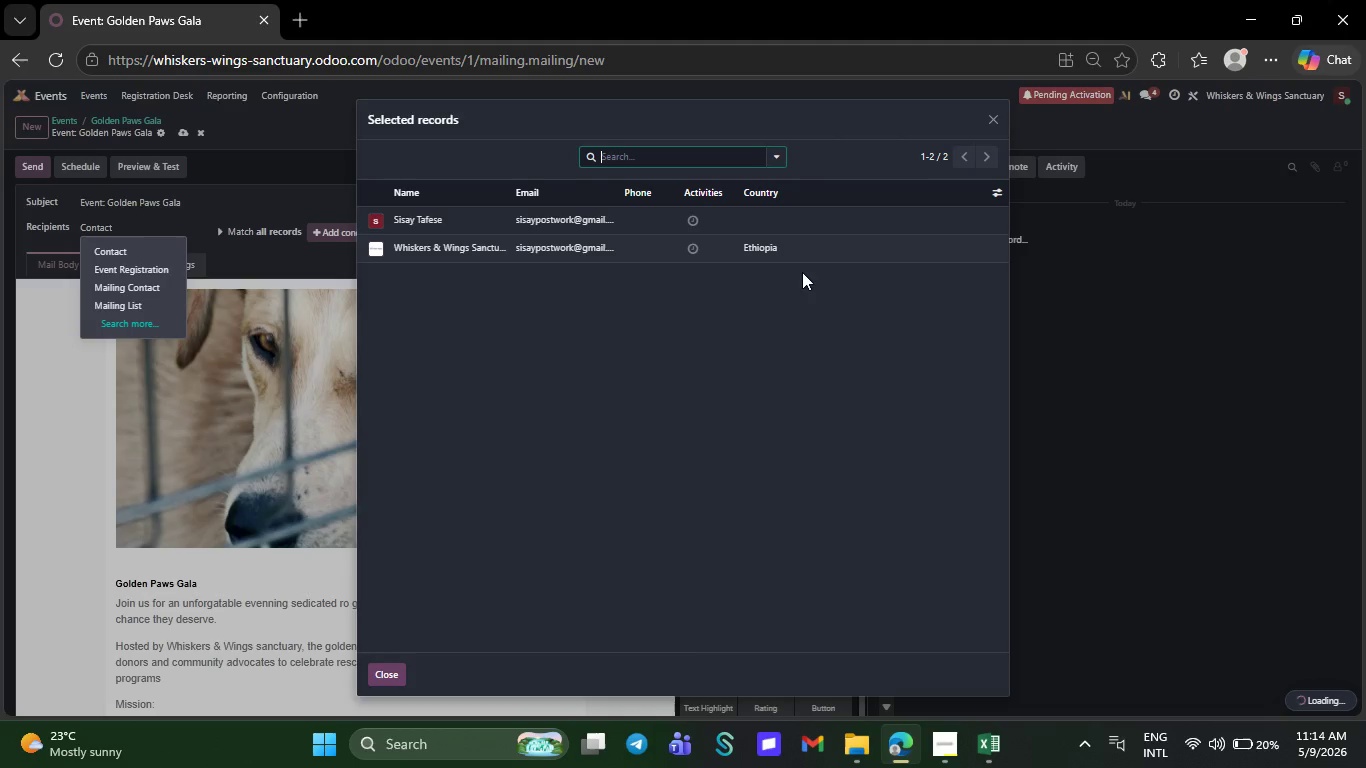 
wait(5.28)
 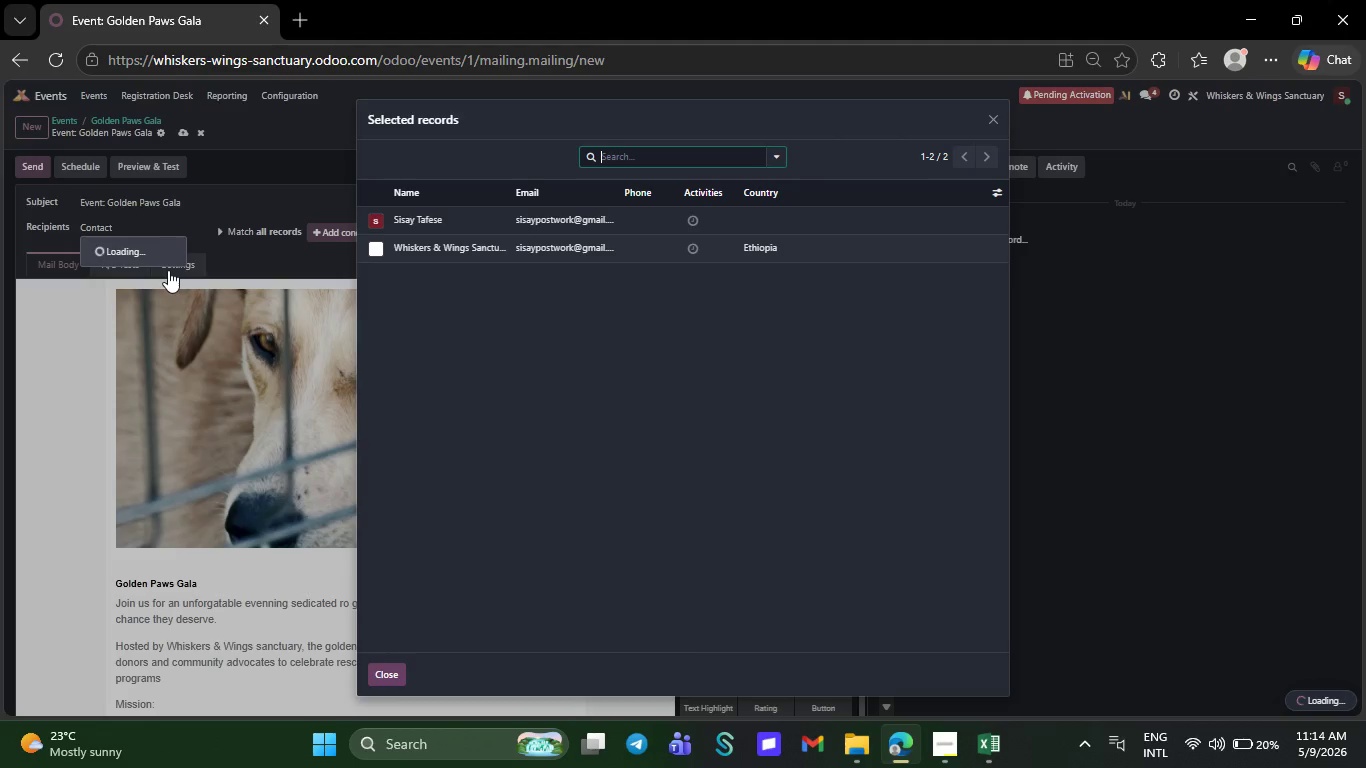 
left_click([272, 173])
 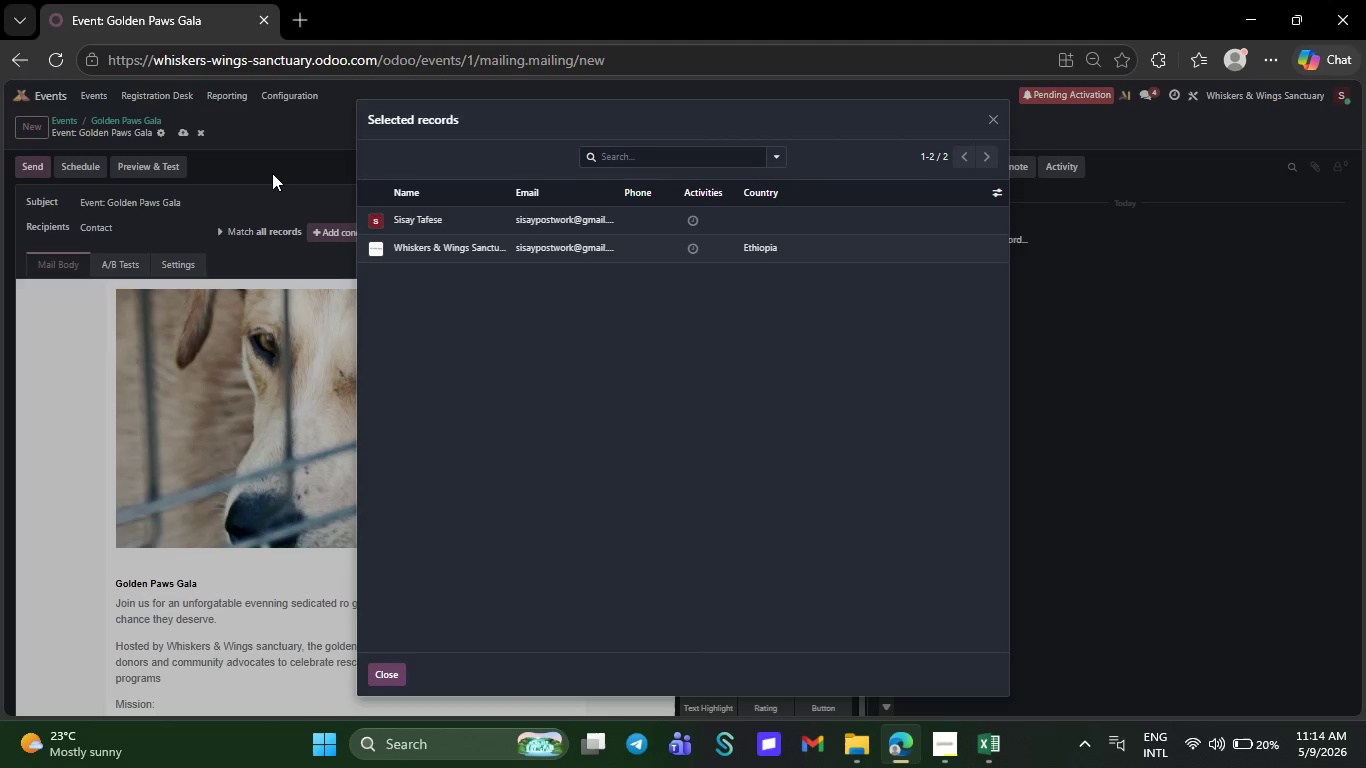 
key(Control+Equal)
 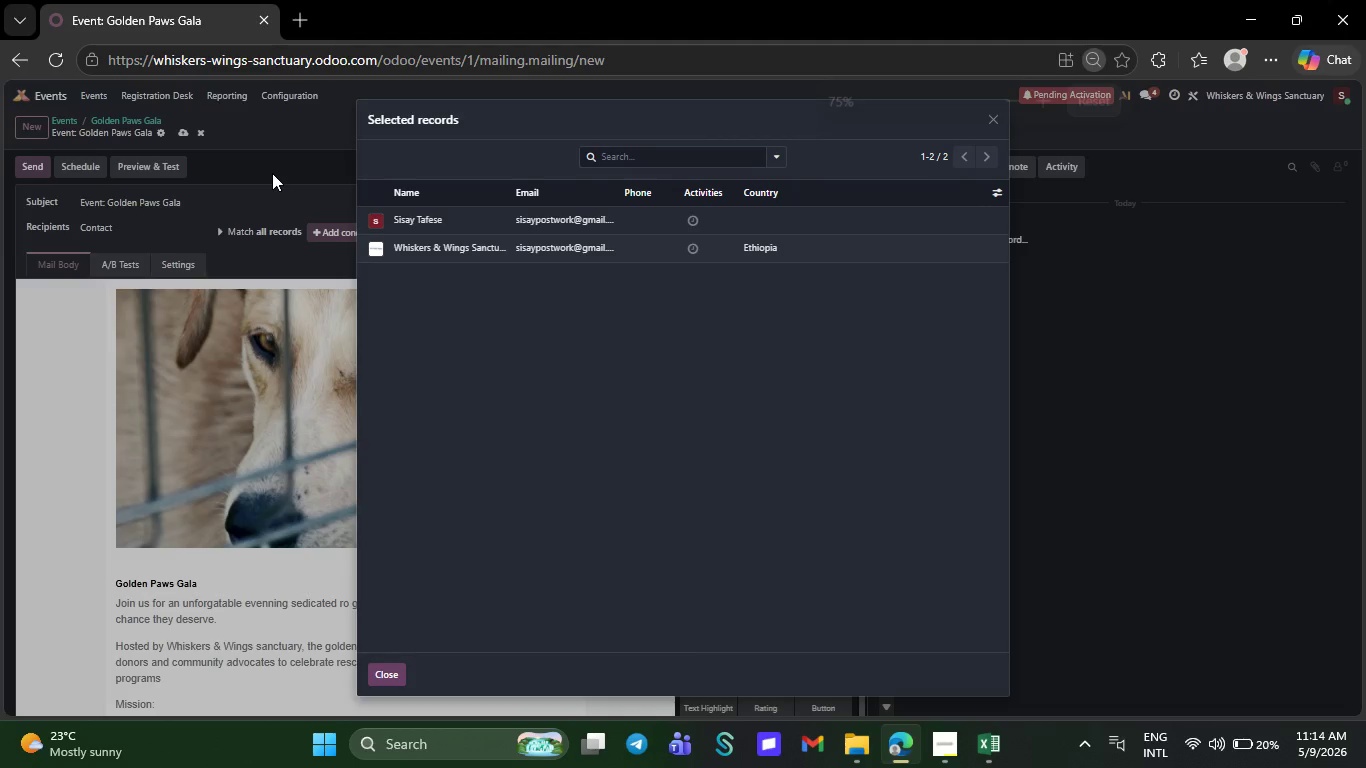 
key(Control+Equal)
 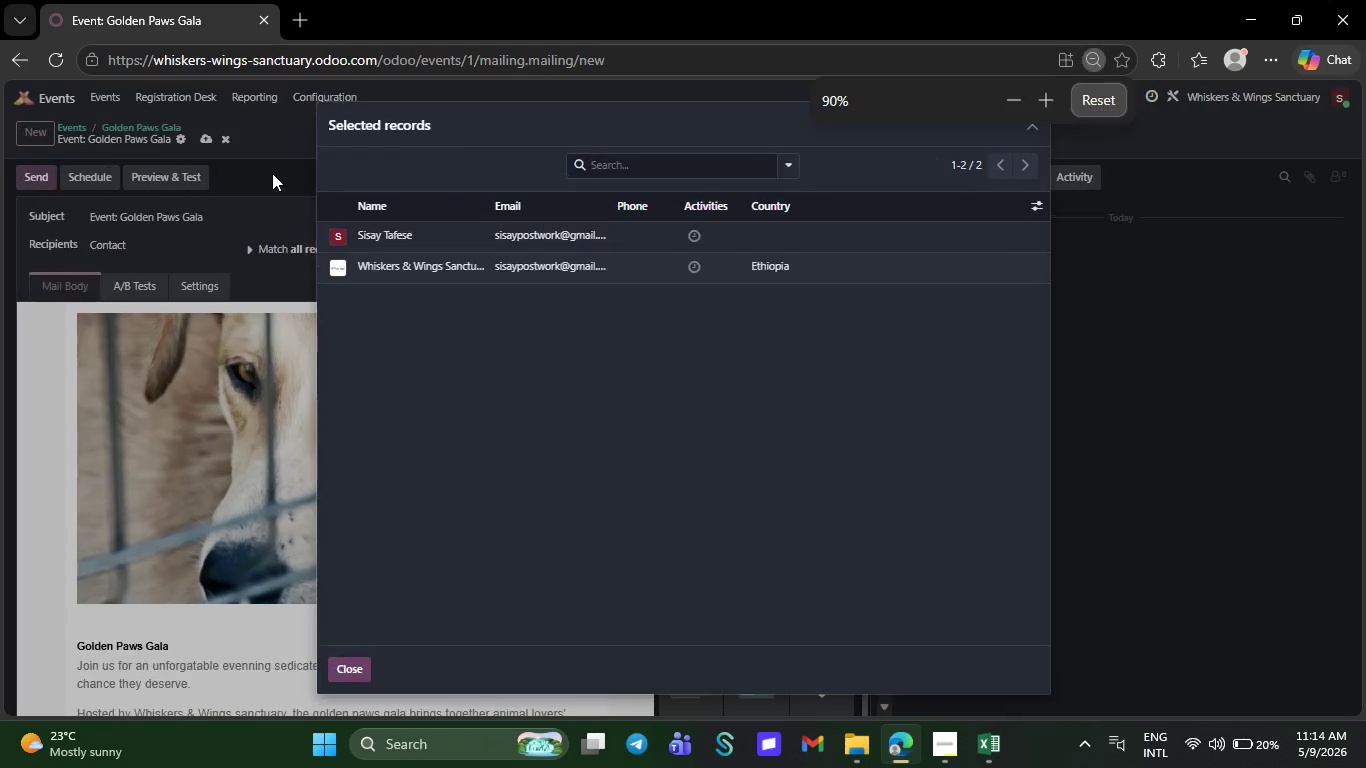 
key(Control+Equal)
 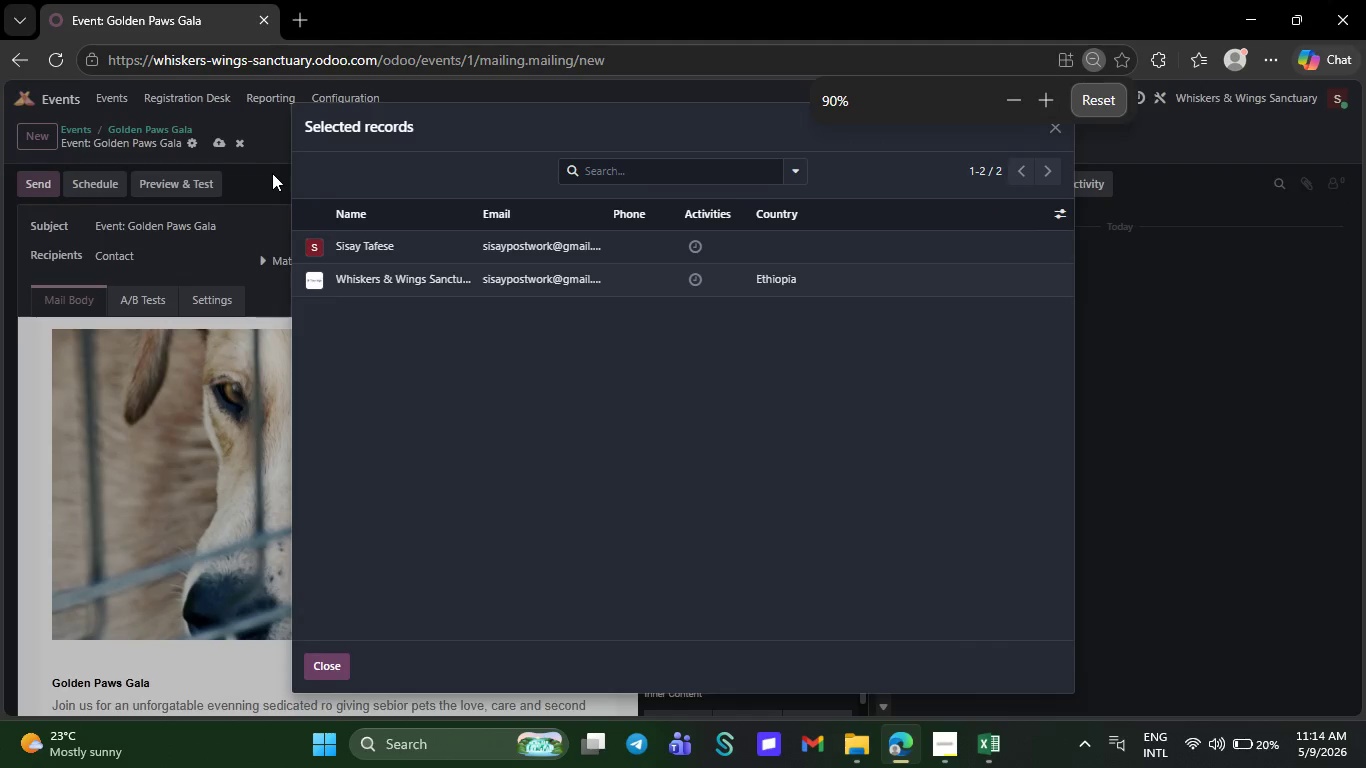 
key(Control+Equal)
 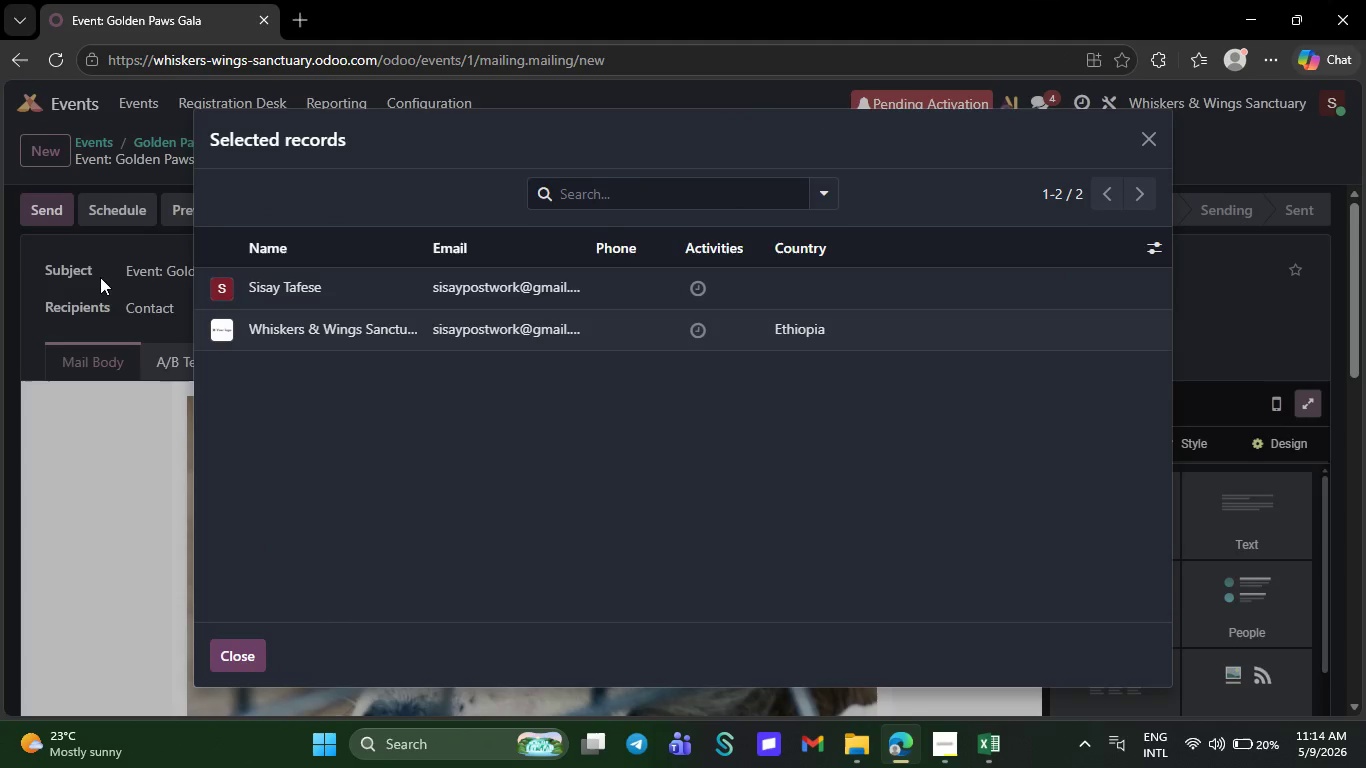 
left_click([51, 404])
 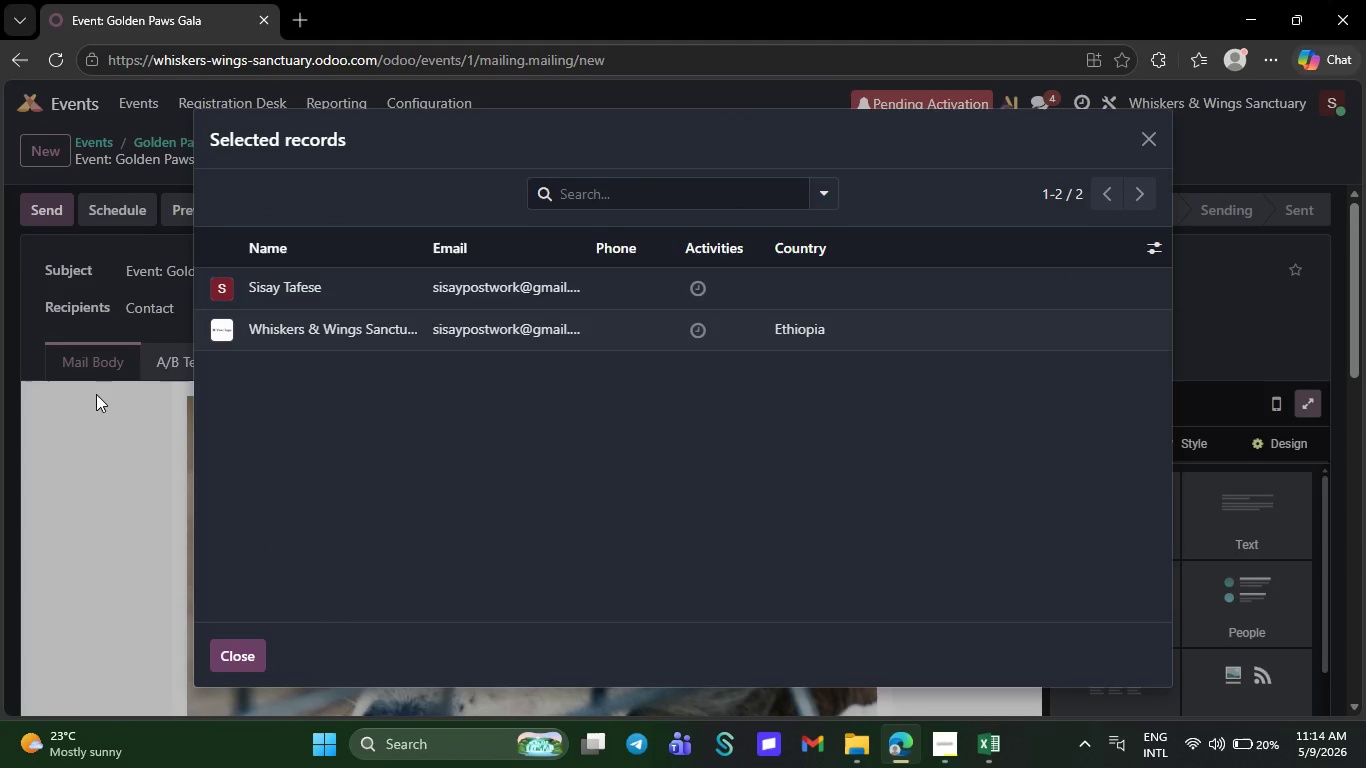 
key(Control+Minus)
 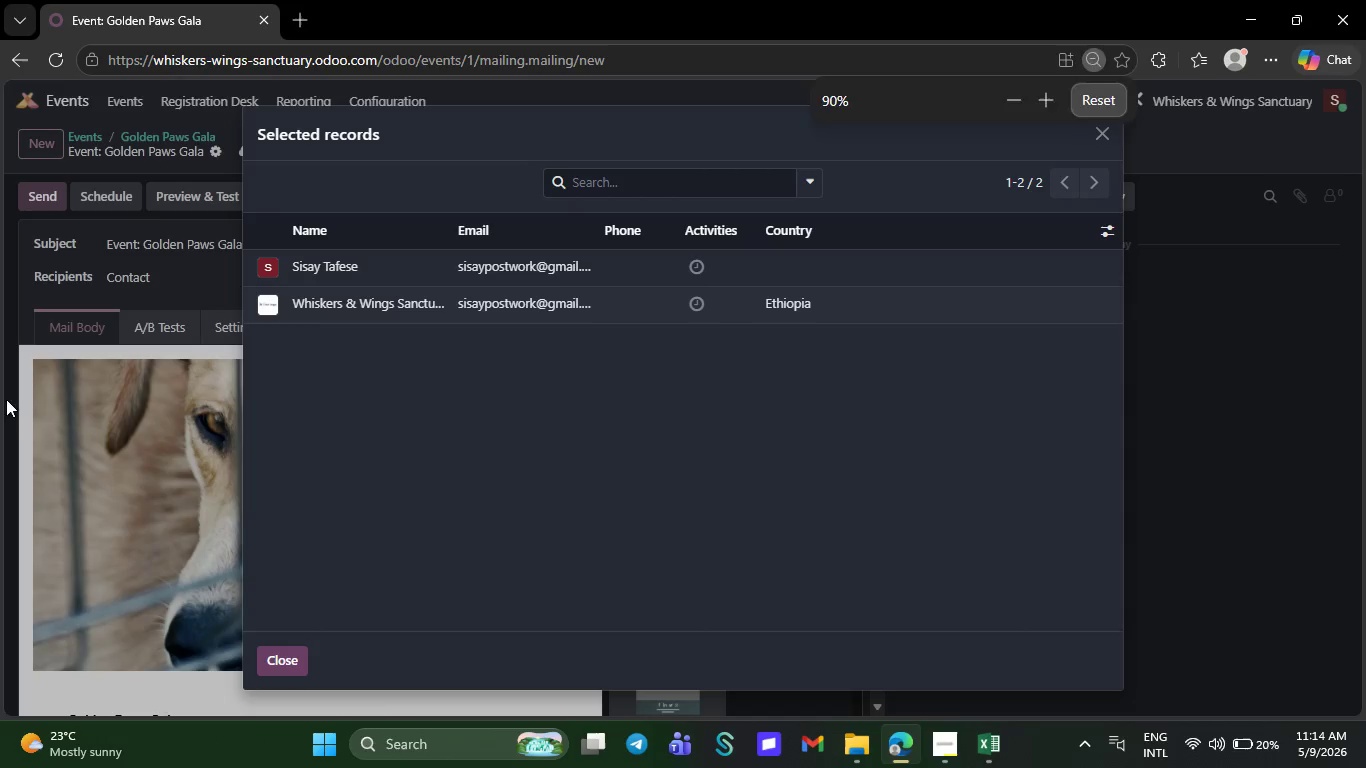 
left_click([193, 266])
 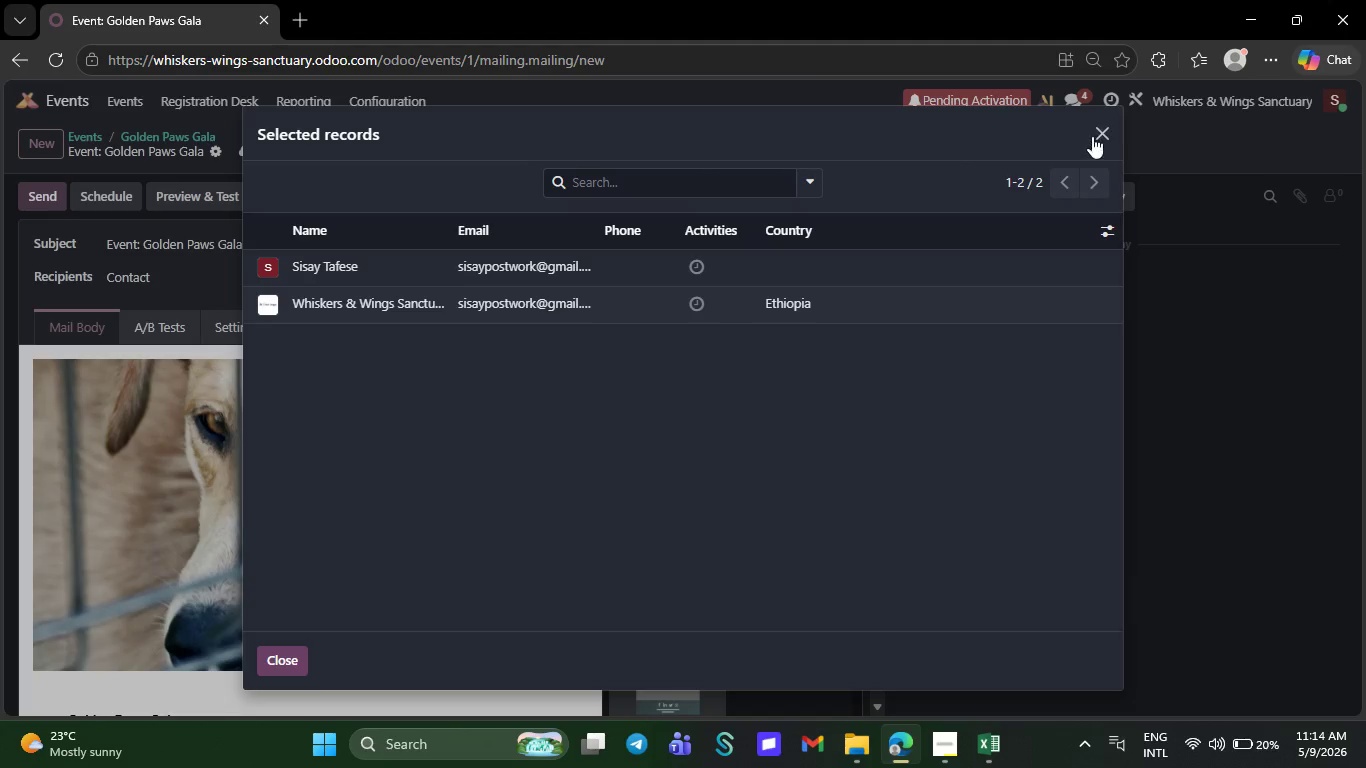 
left_click([1094, 134])
 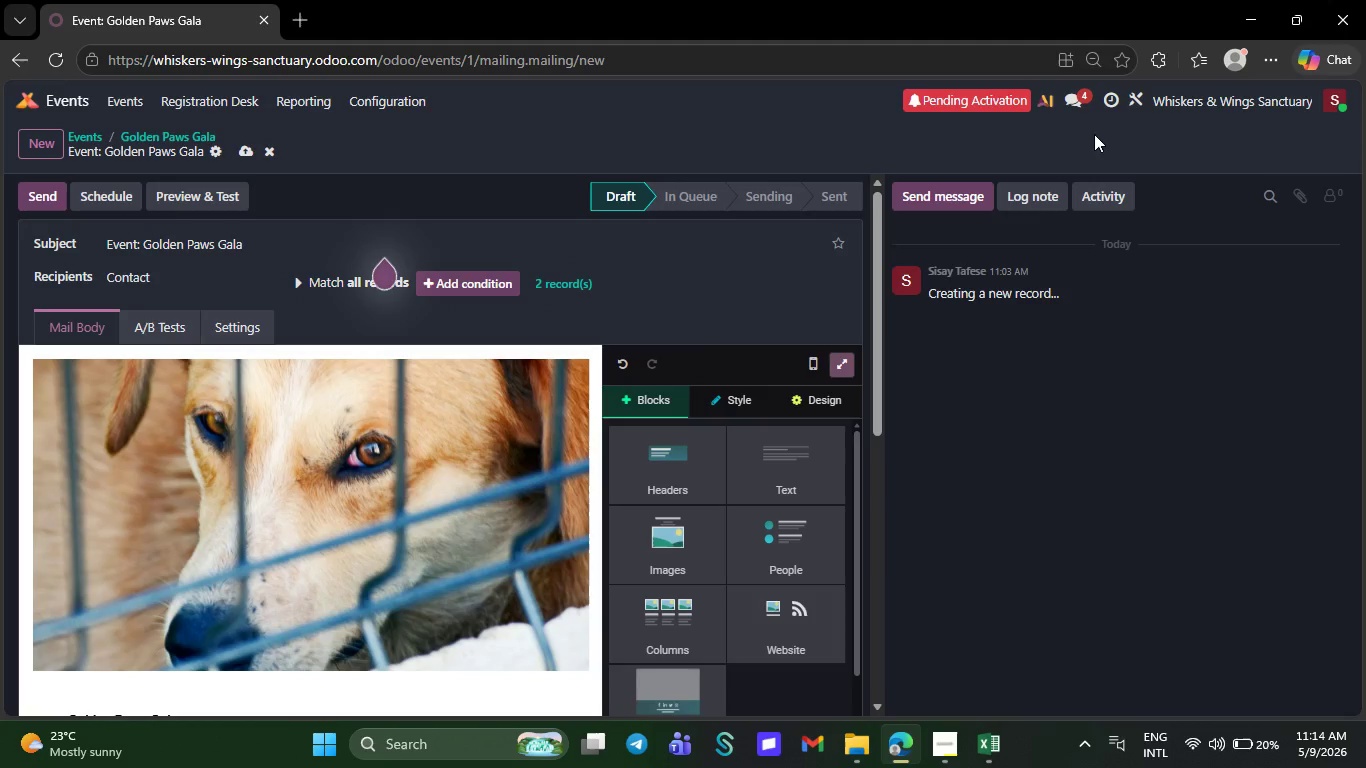 
key(Control+Equal)
 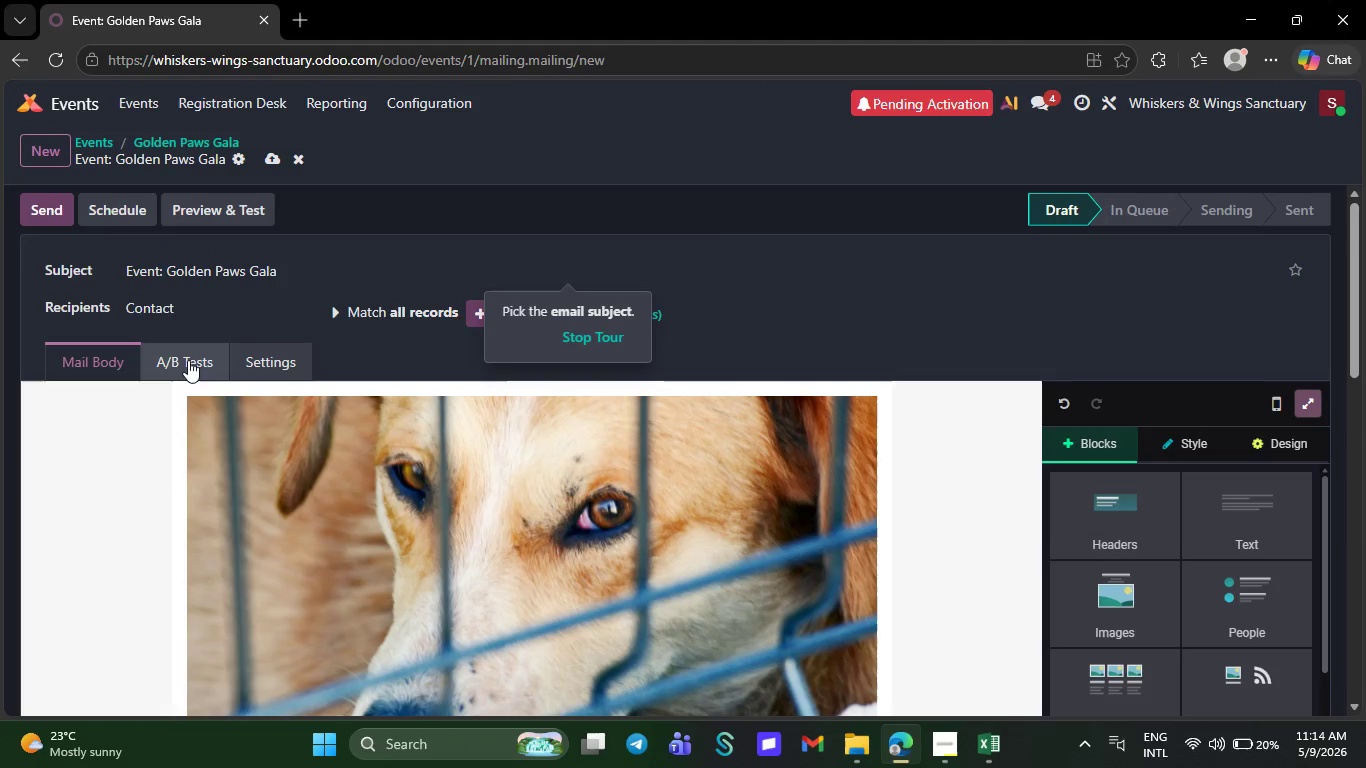 
left_click([215, 307])
 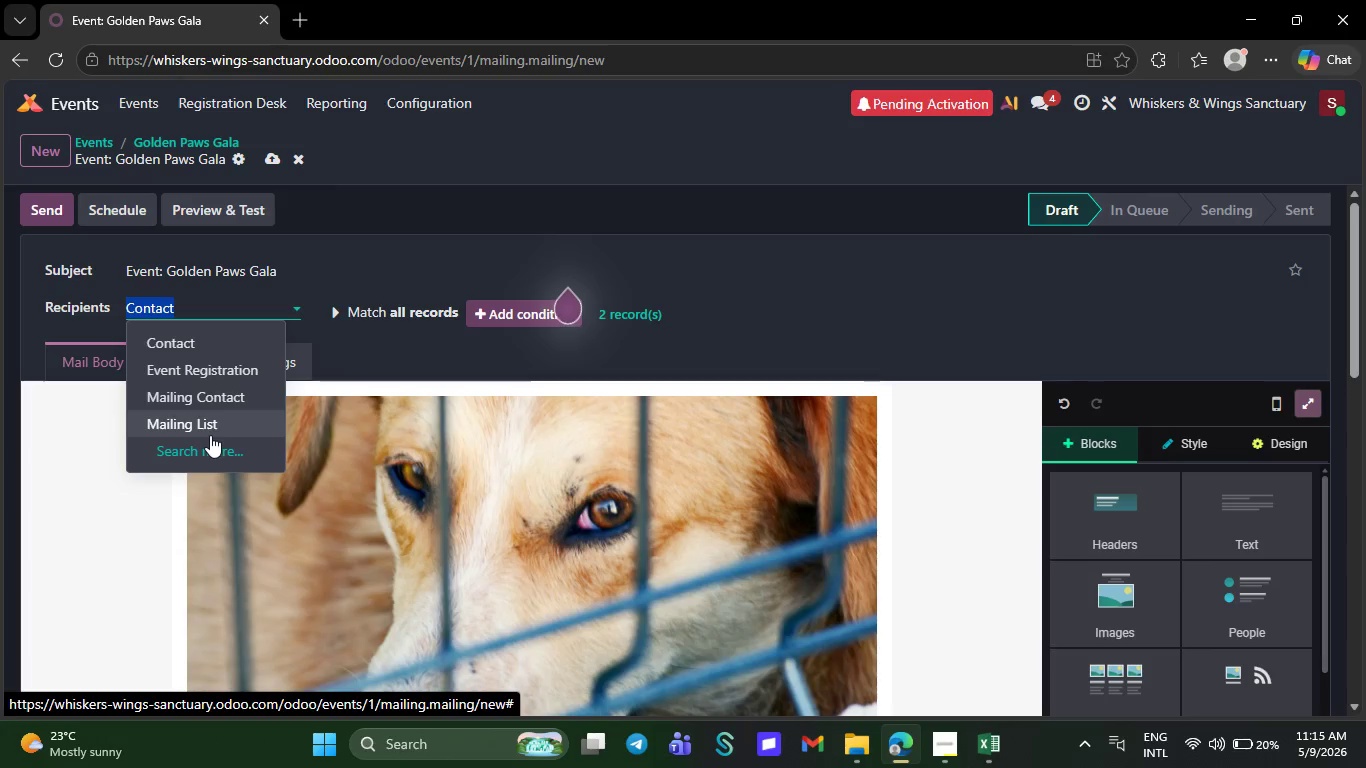 
wait(7.75)
 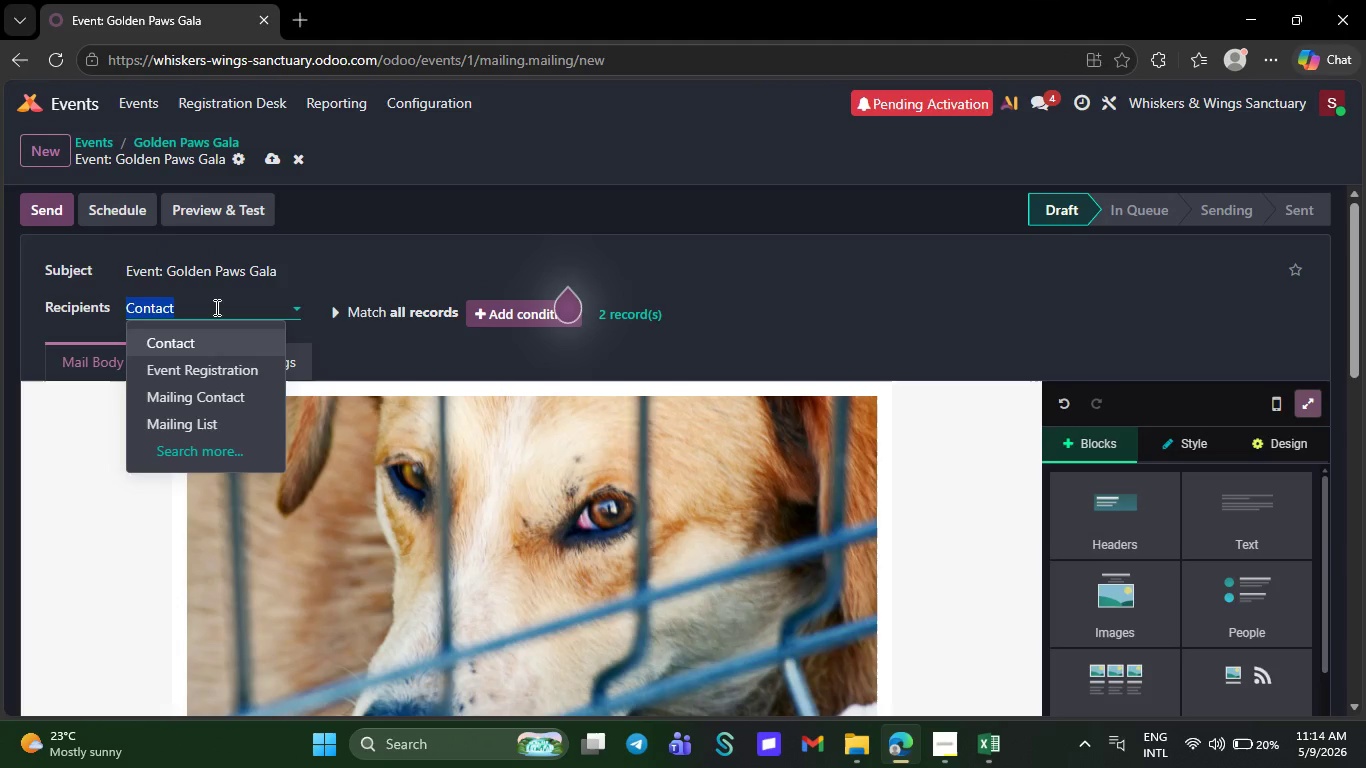 
left_click([214, 429])
 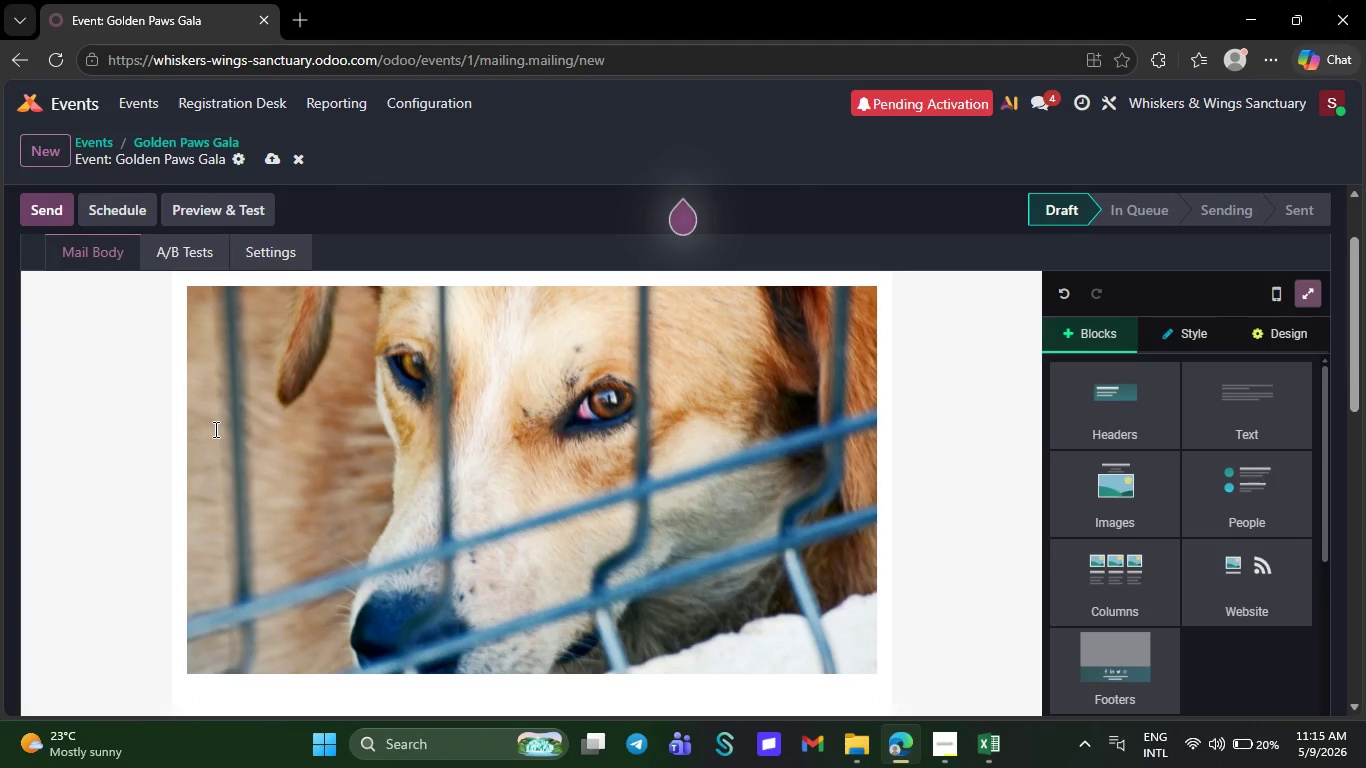 
wait(6.5)
 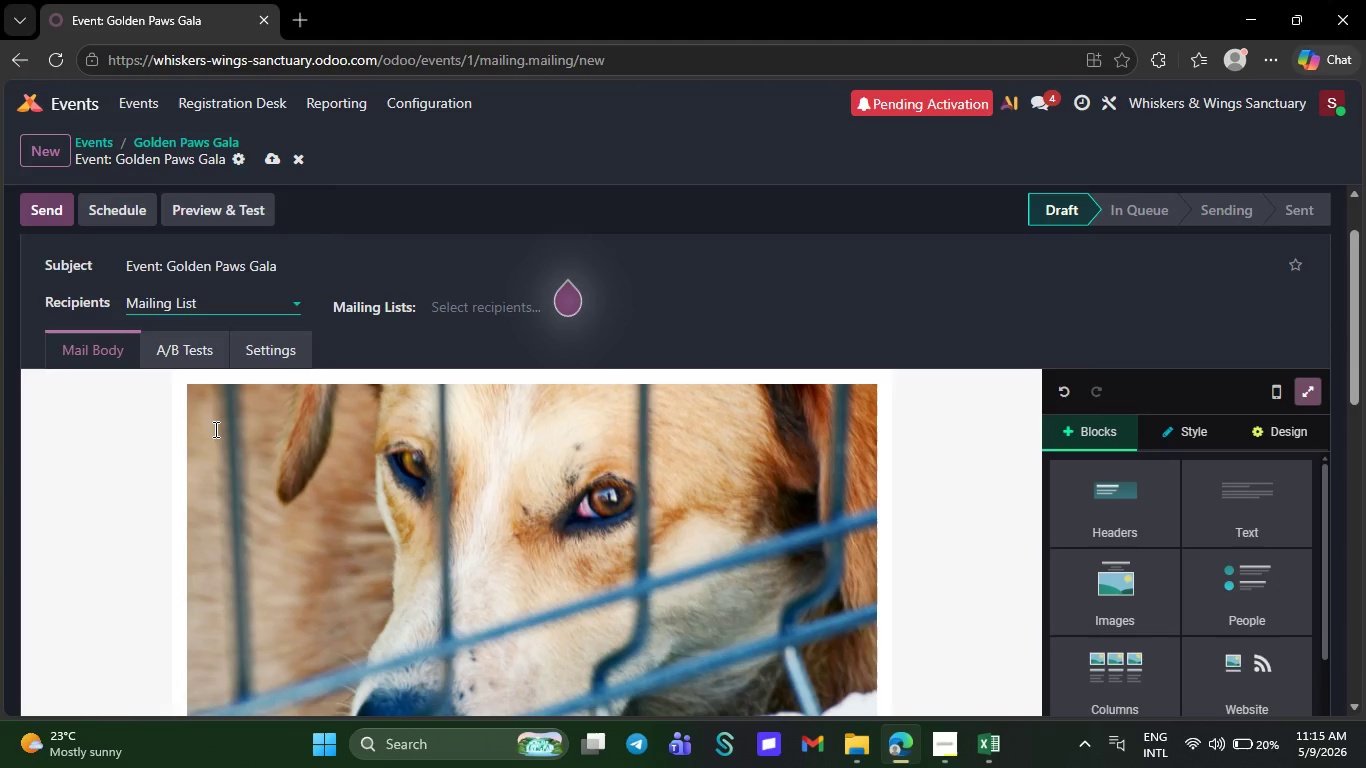 
left_click([270, 155])
 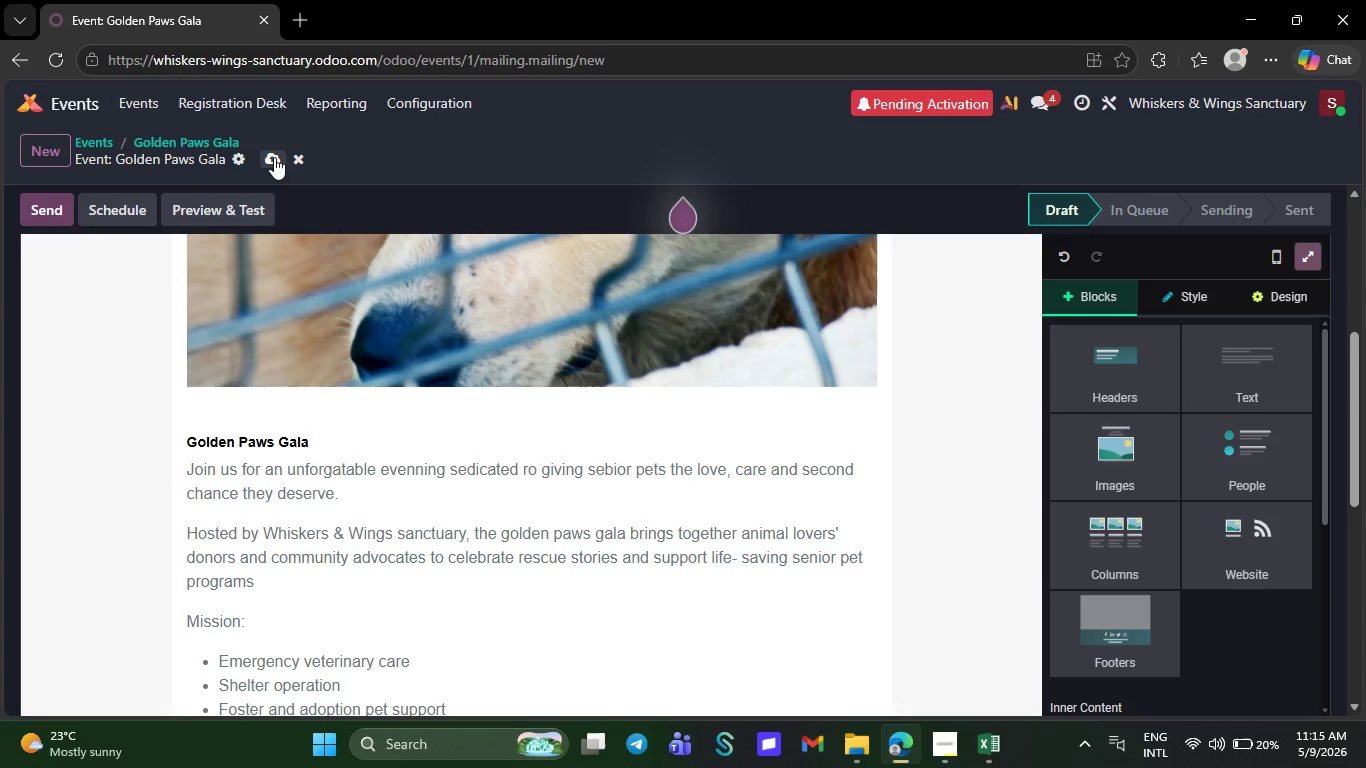 
mouse_move([343, 122])
 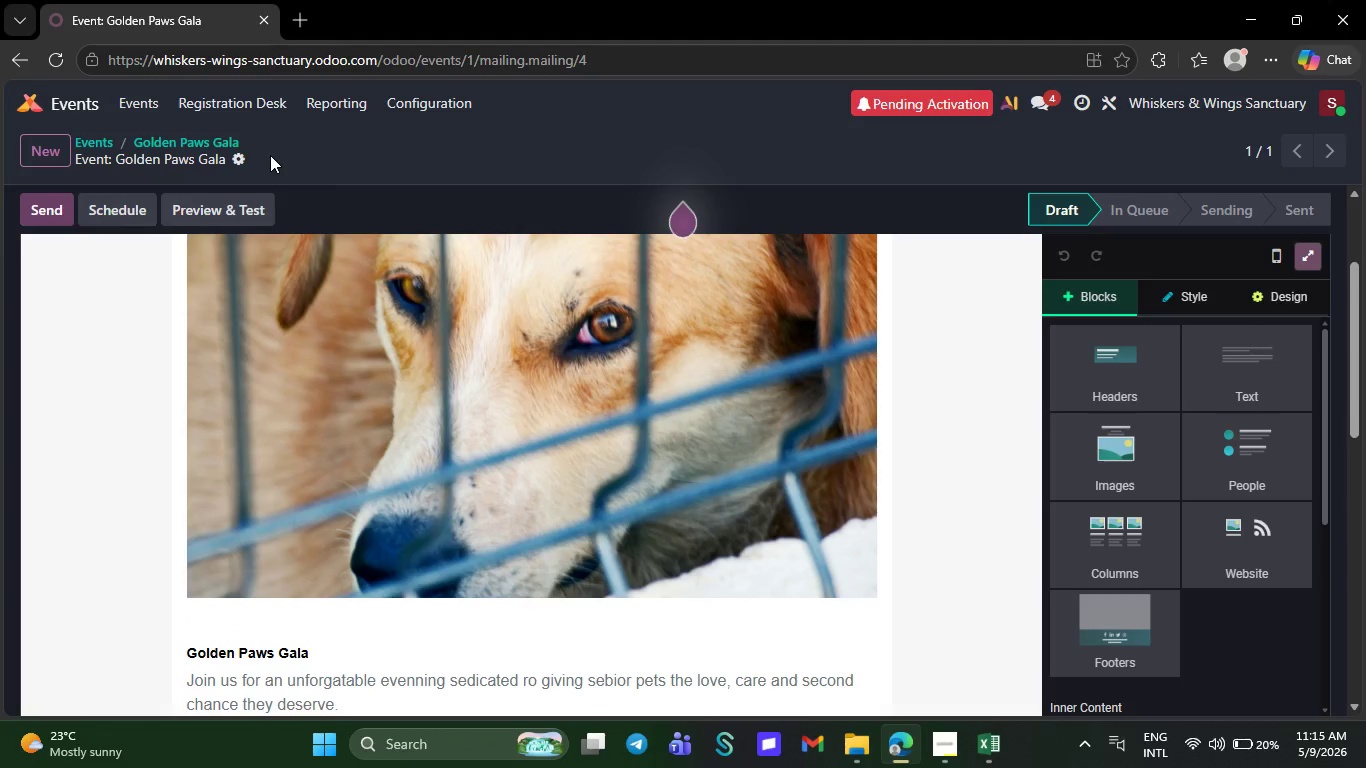 
left_click([1311, 254])
 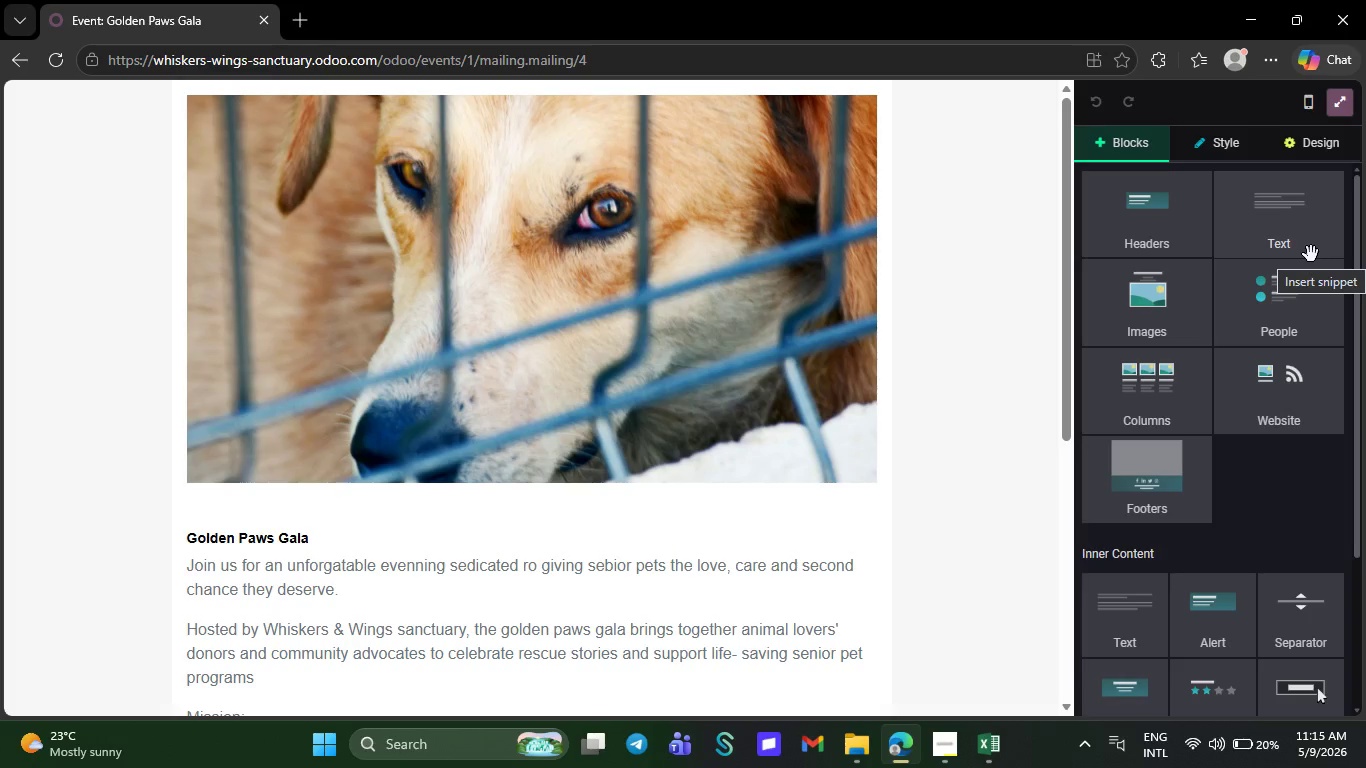 
wait(5.06)
 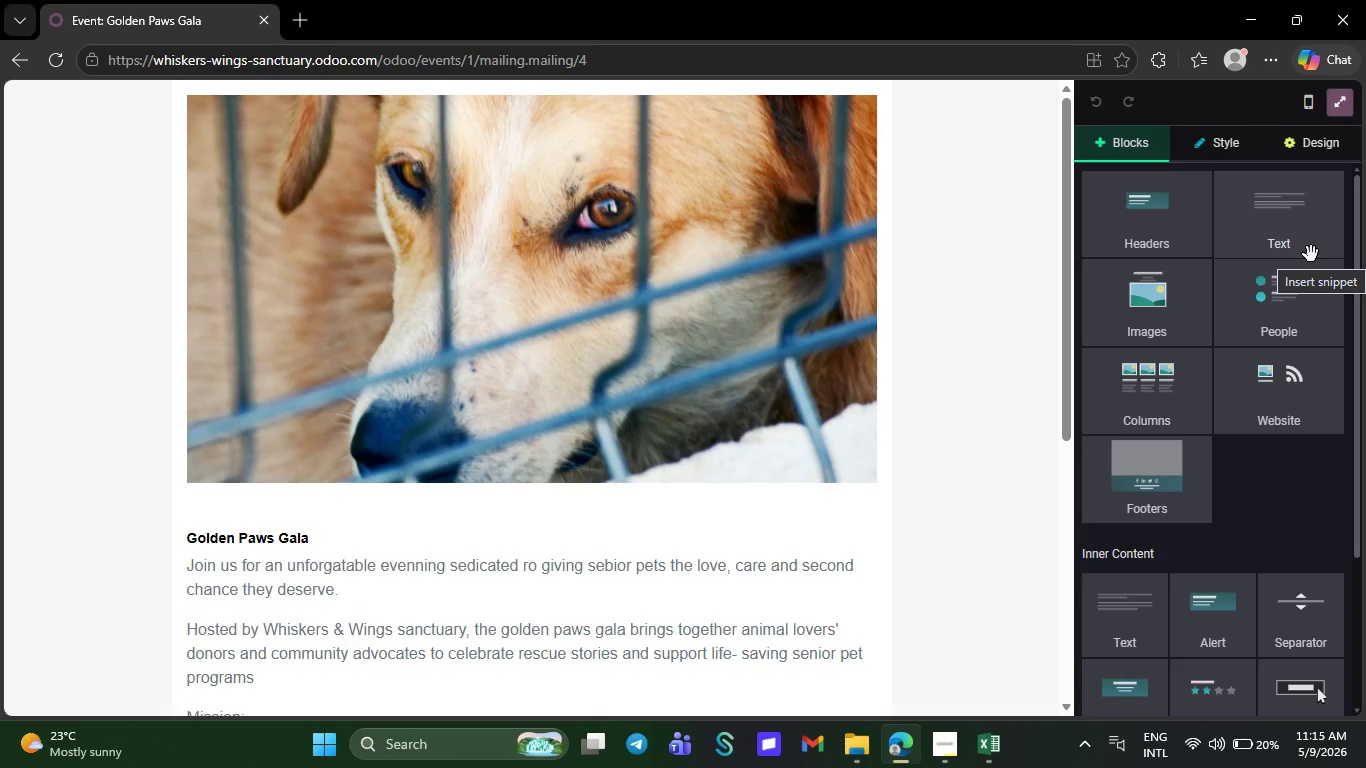 
key(Control+Minus)
 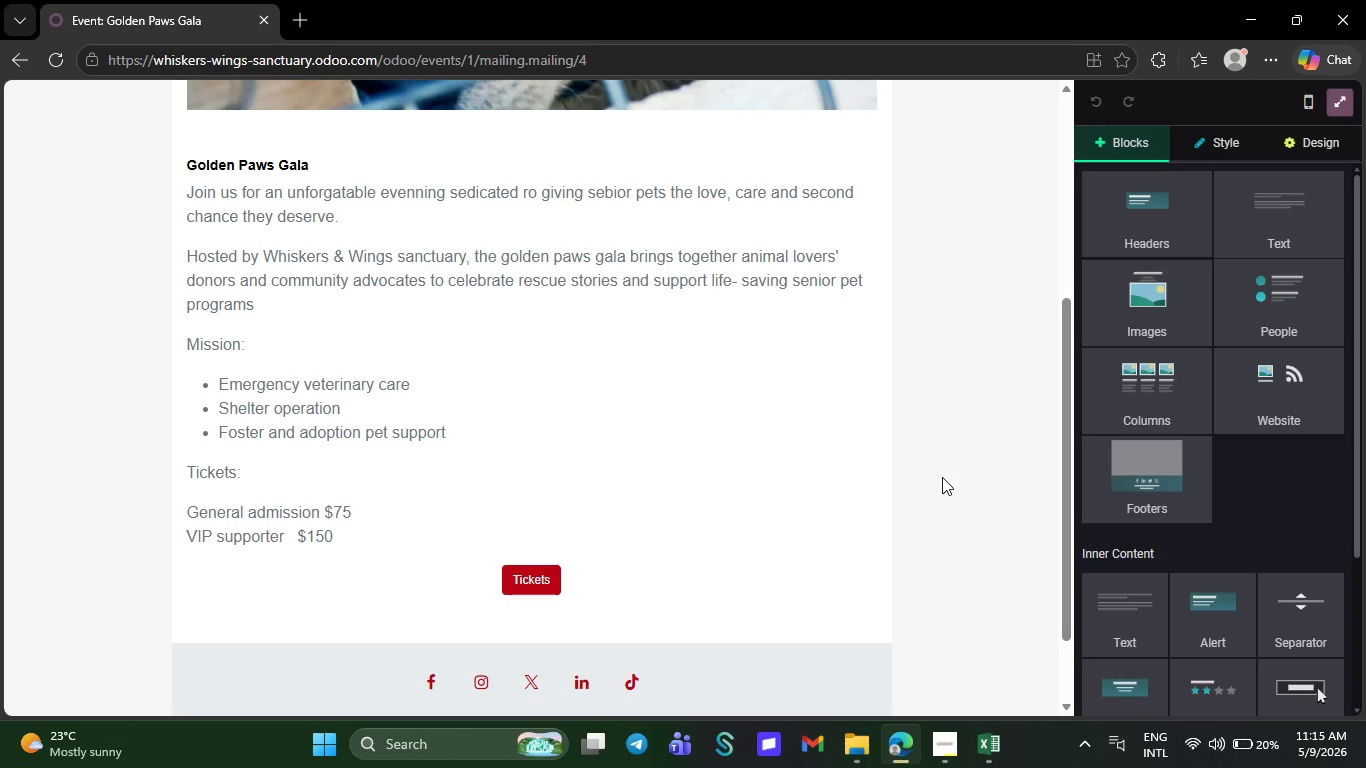 
key(Control+Minus)
 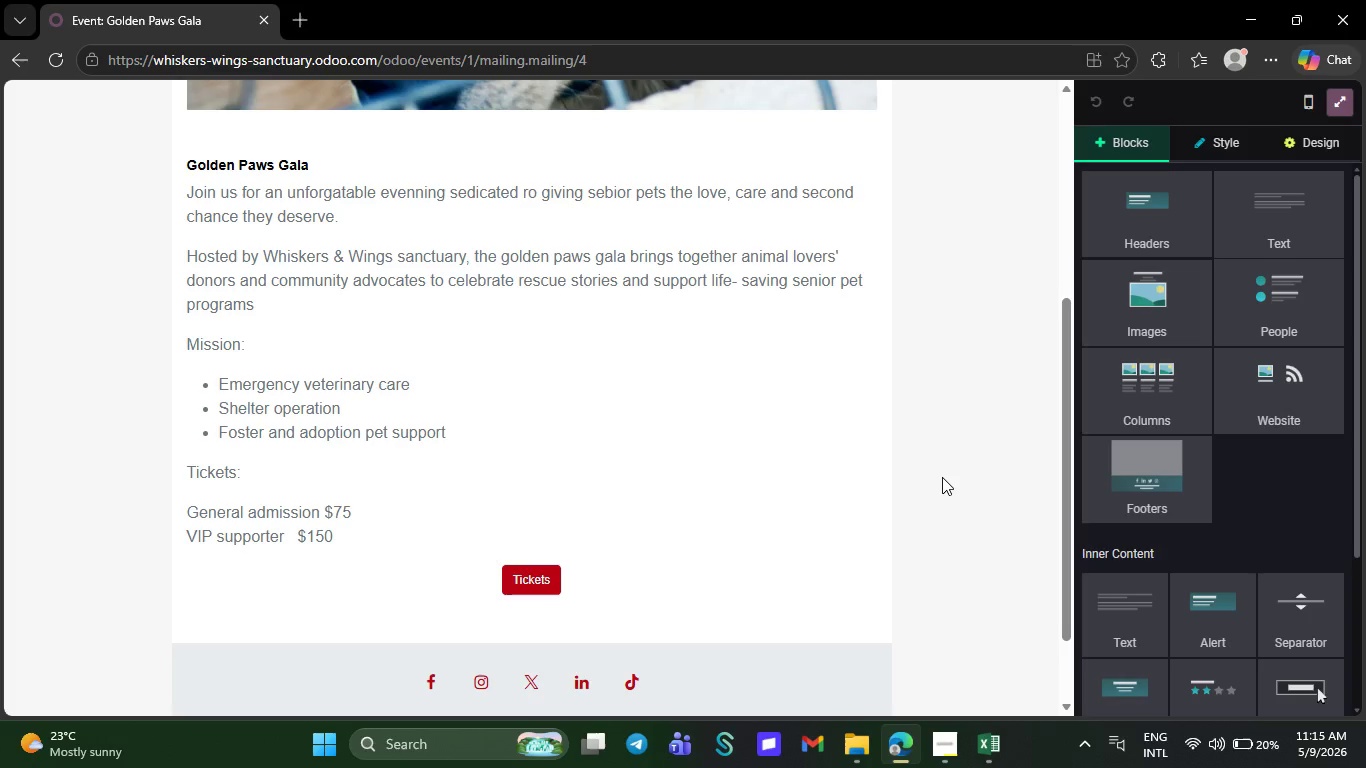 
key(Control+Minus)
 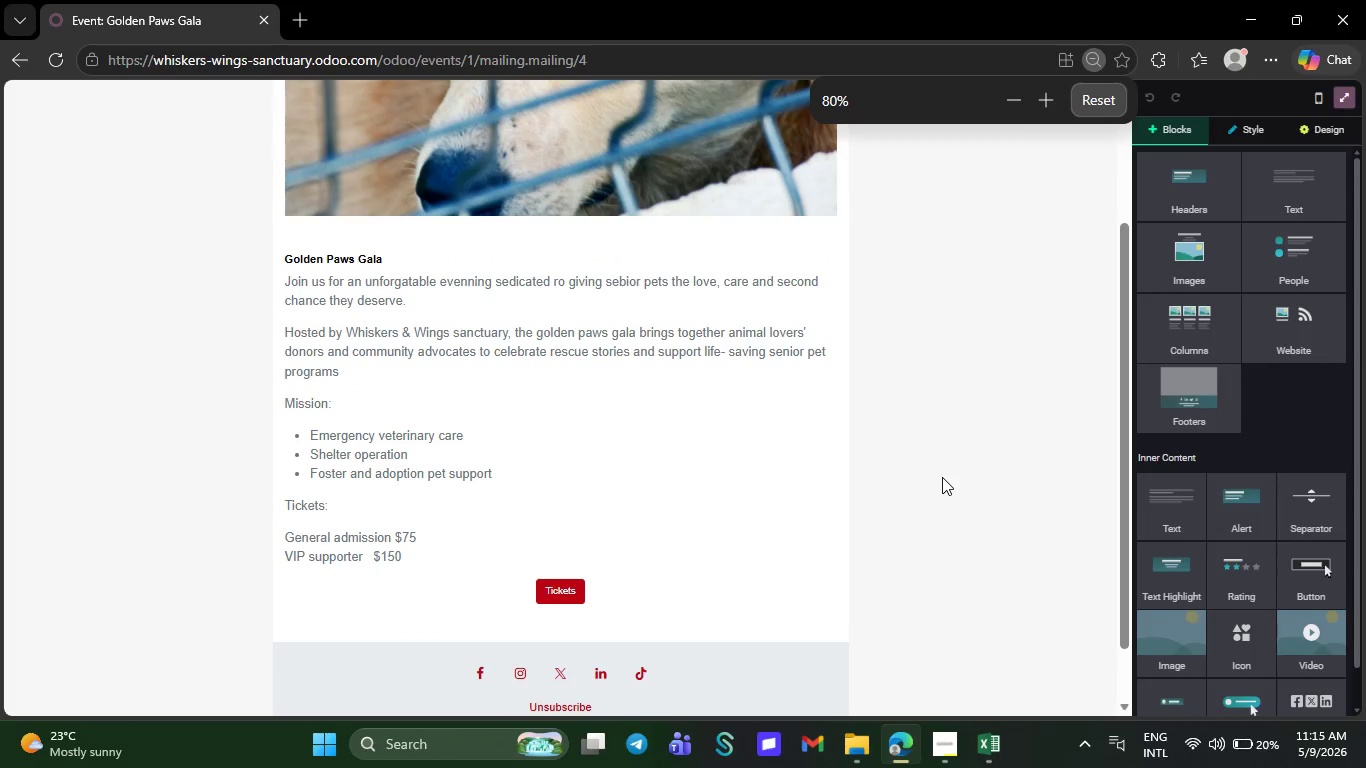 
key(Control+Minus)
 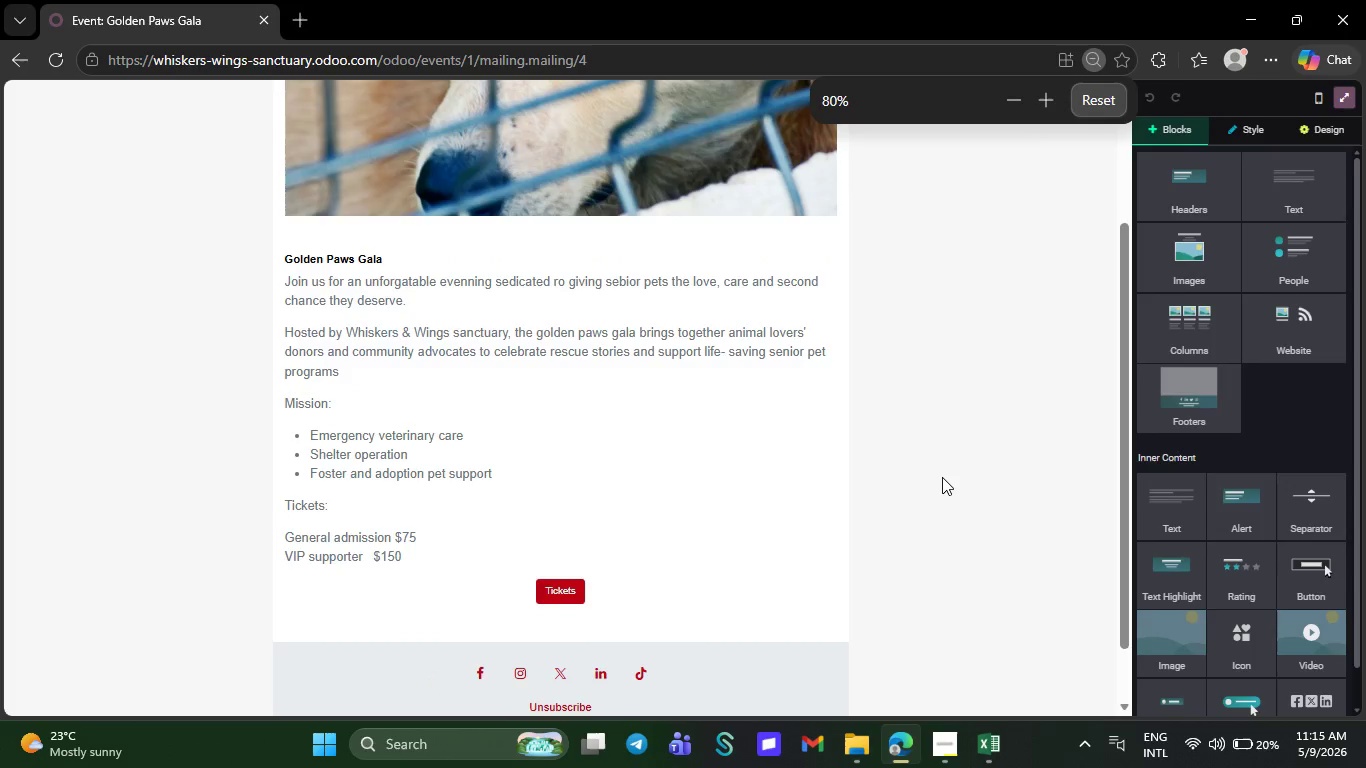 
key(Control+Minus)
 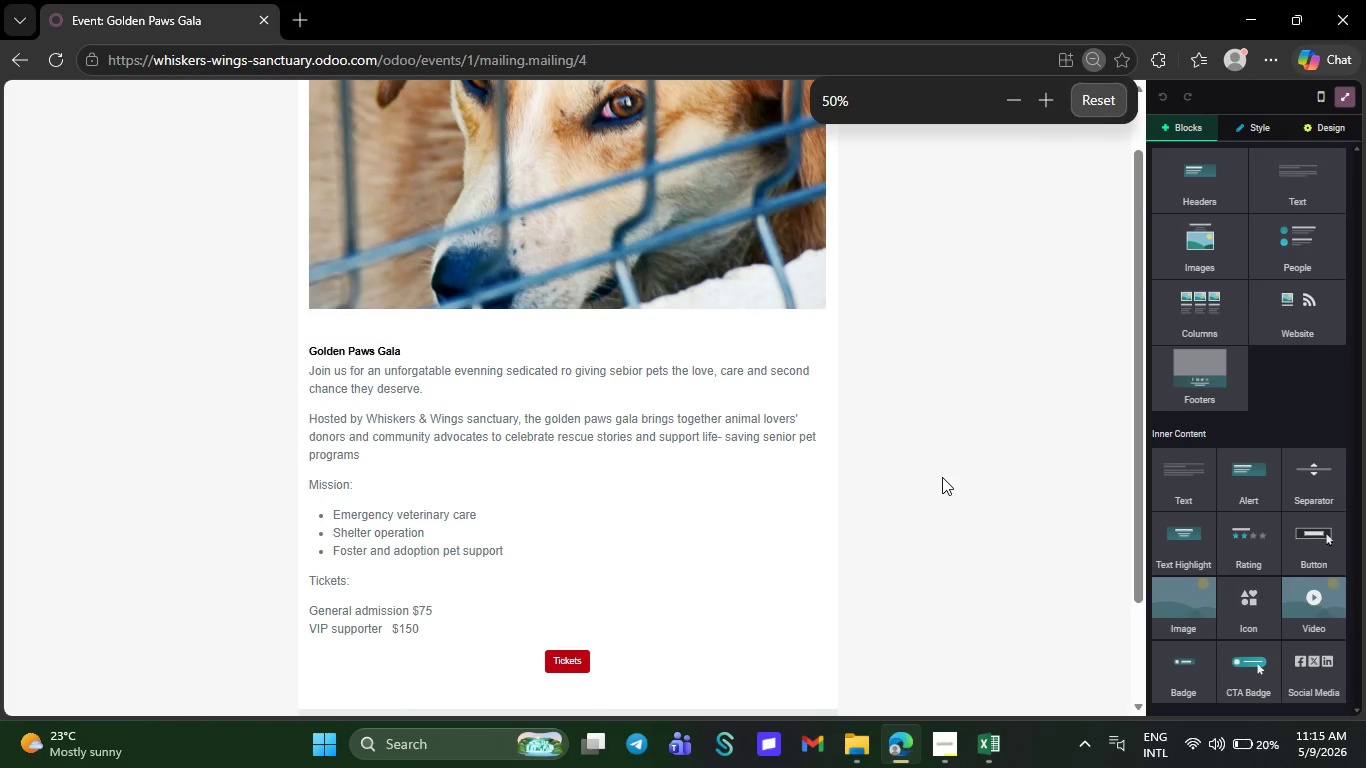 
key(Control+Minus)
 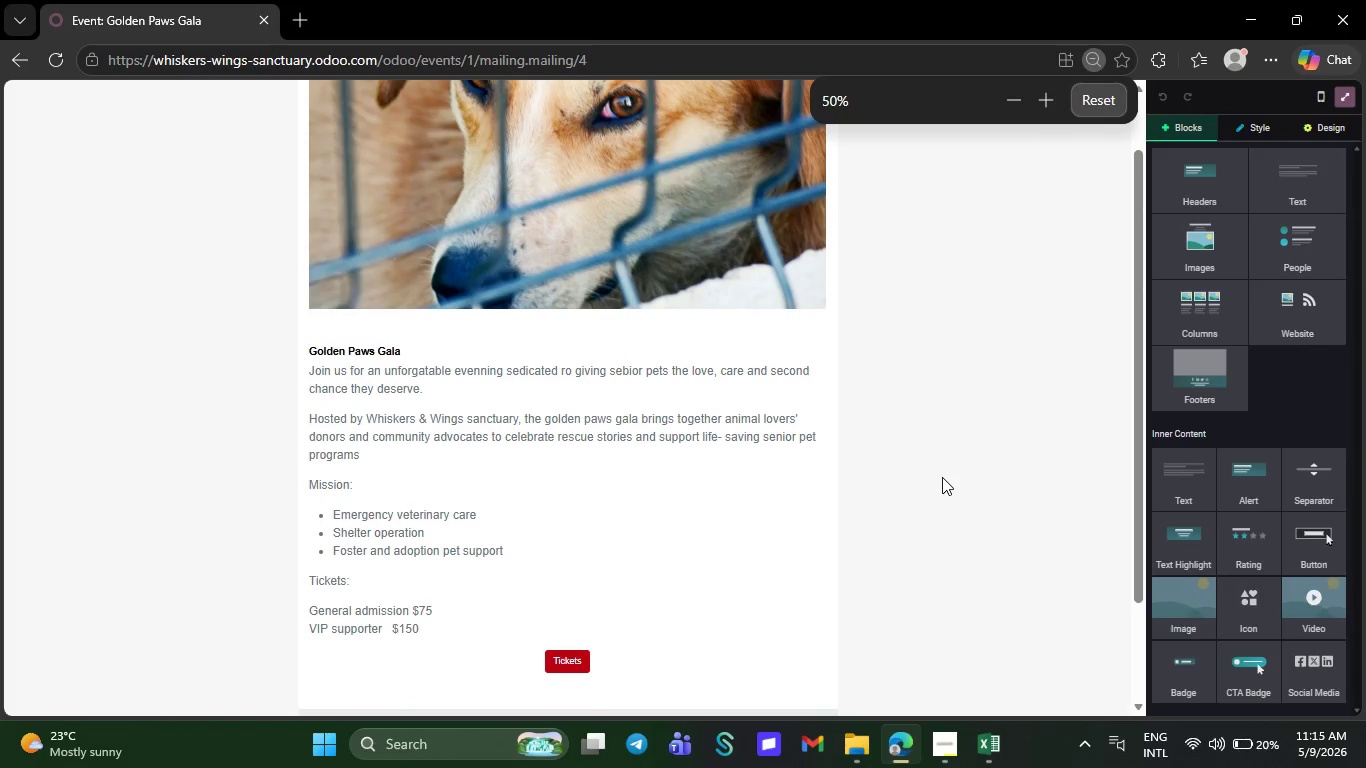 
key(Control+Equal)
 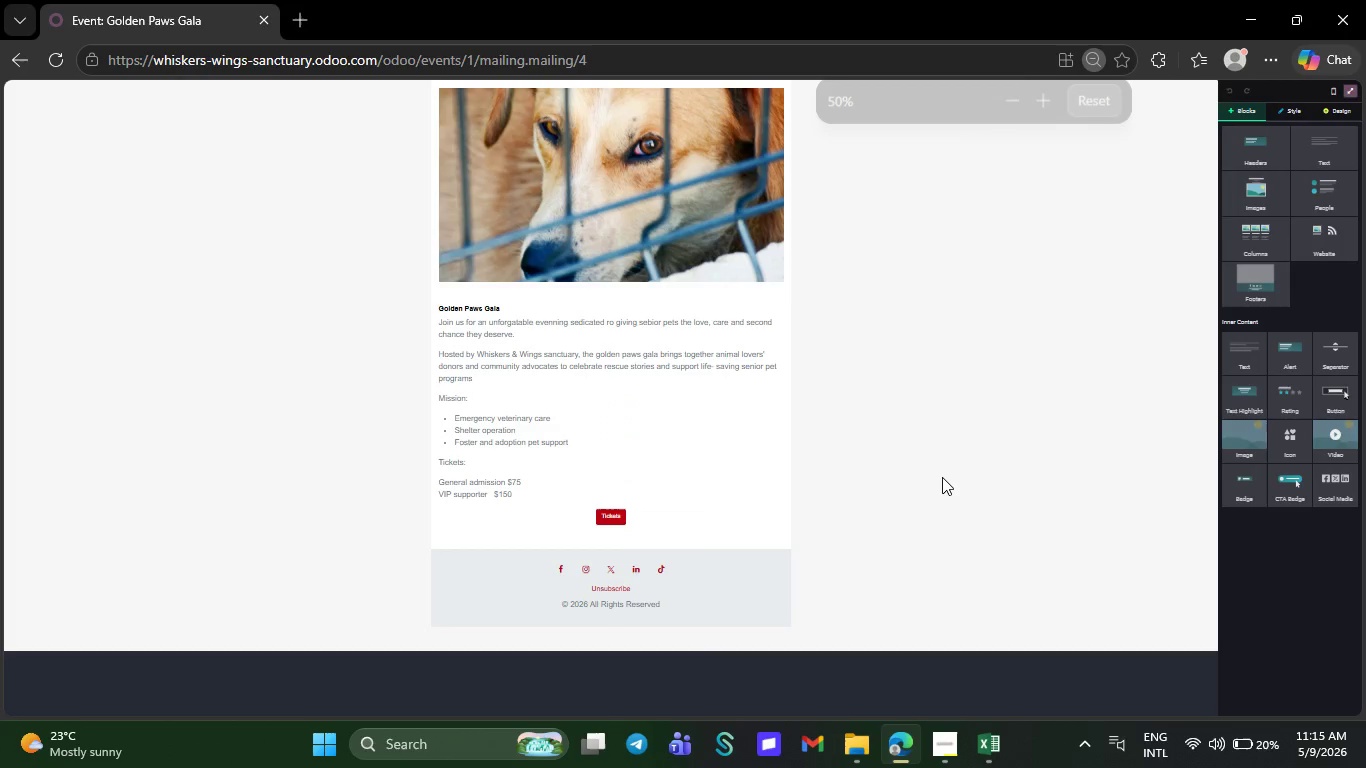 
key(Meta+PrintScreen)
 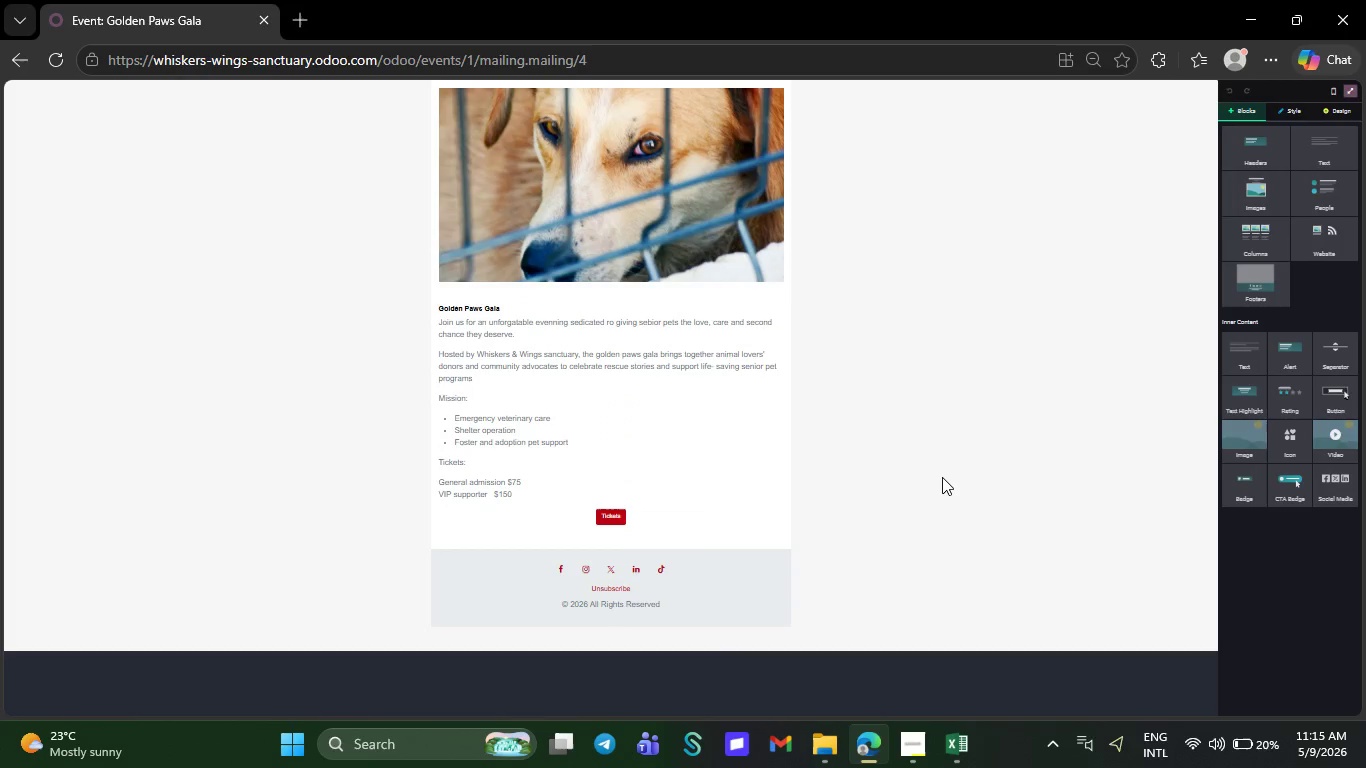 
left_click([1349, 95])
 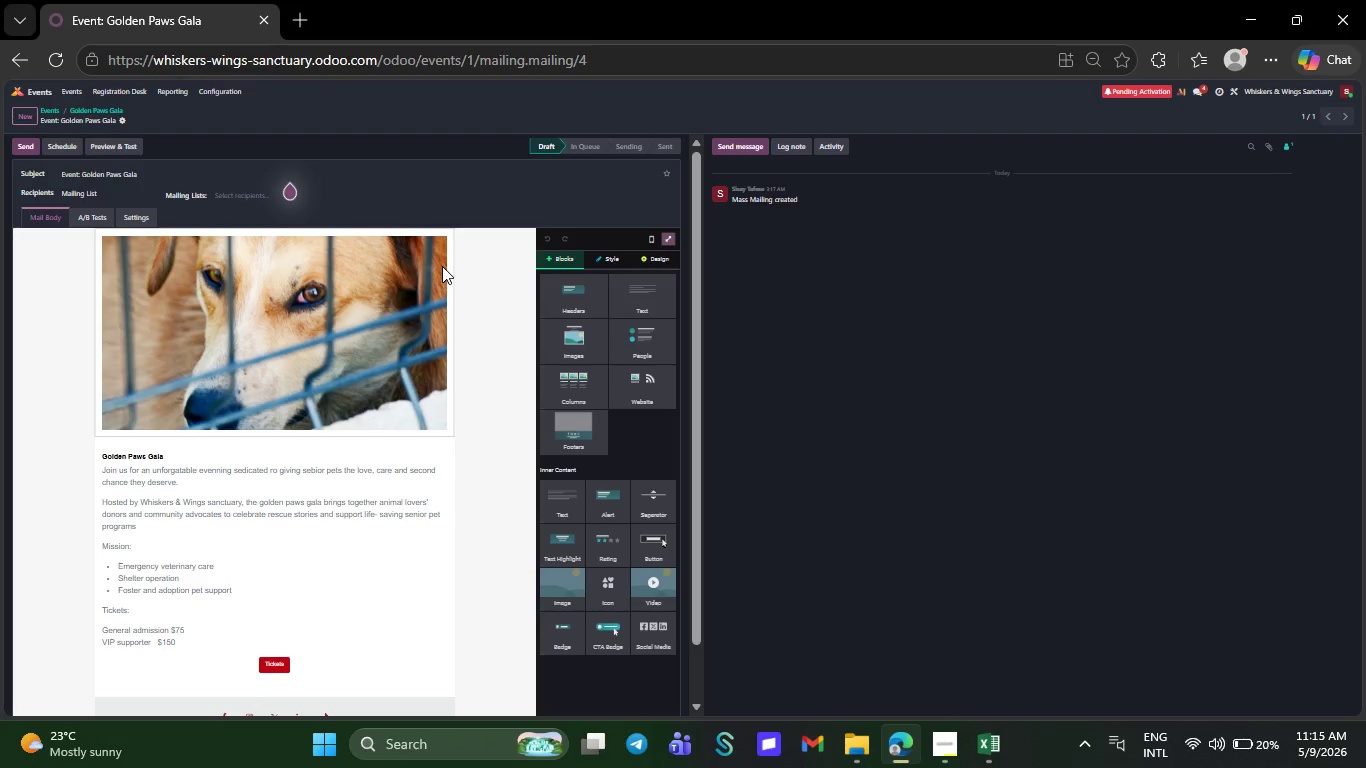 
left_click([73, 87])
 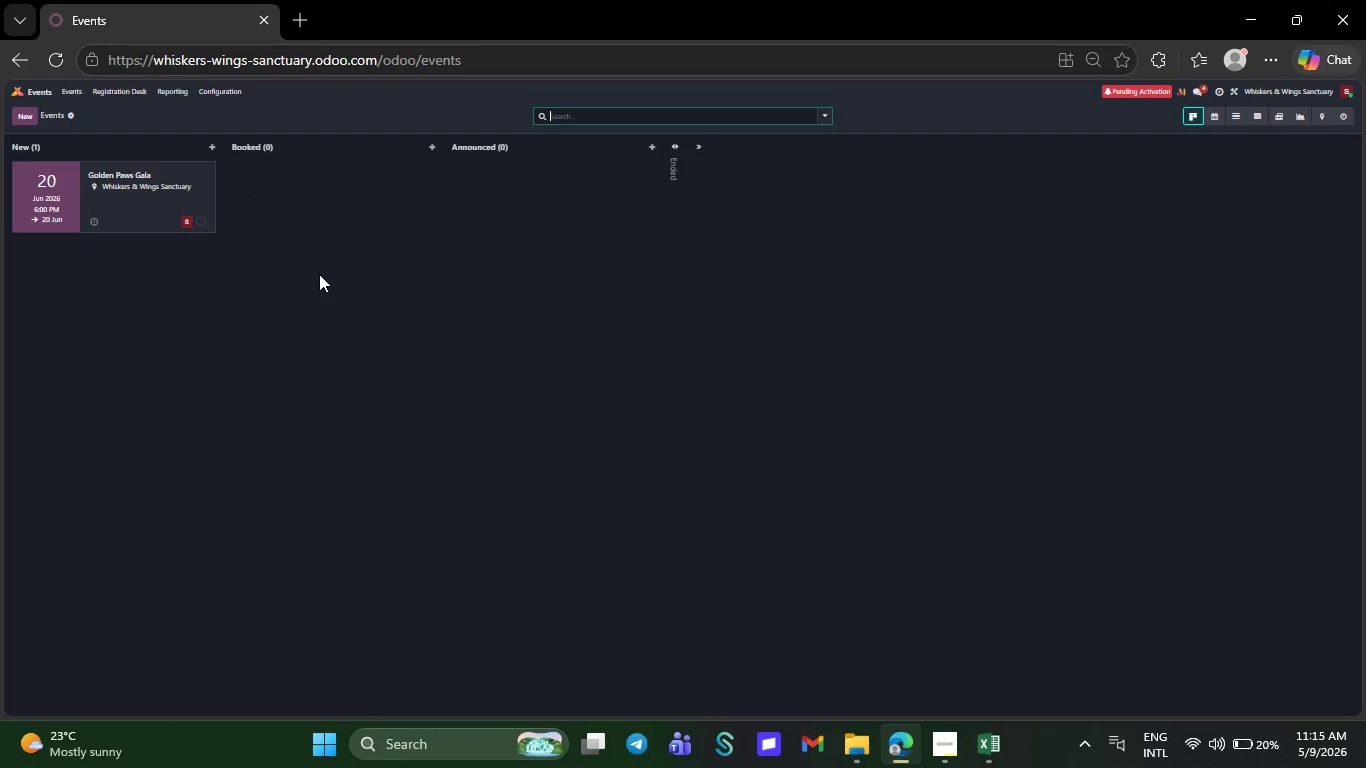 
key(Control+Equal)
 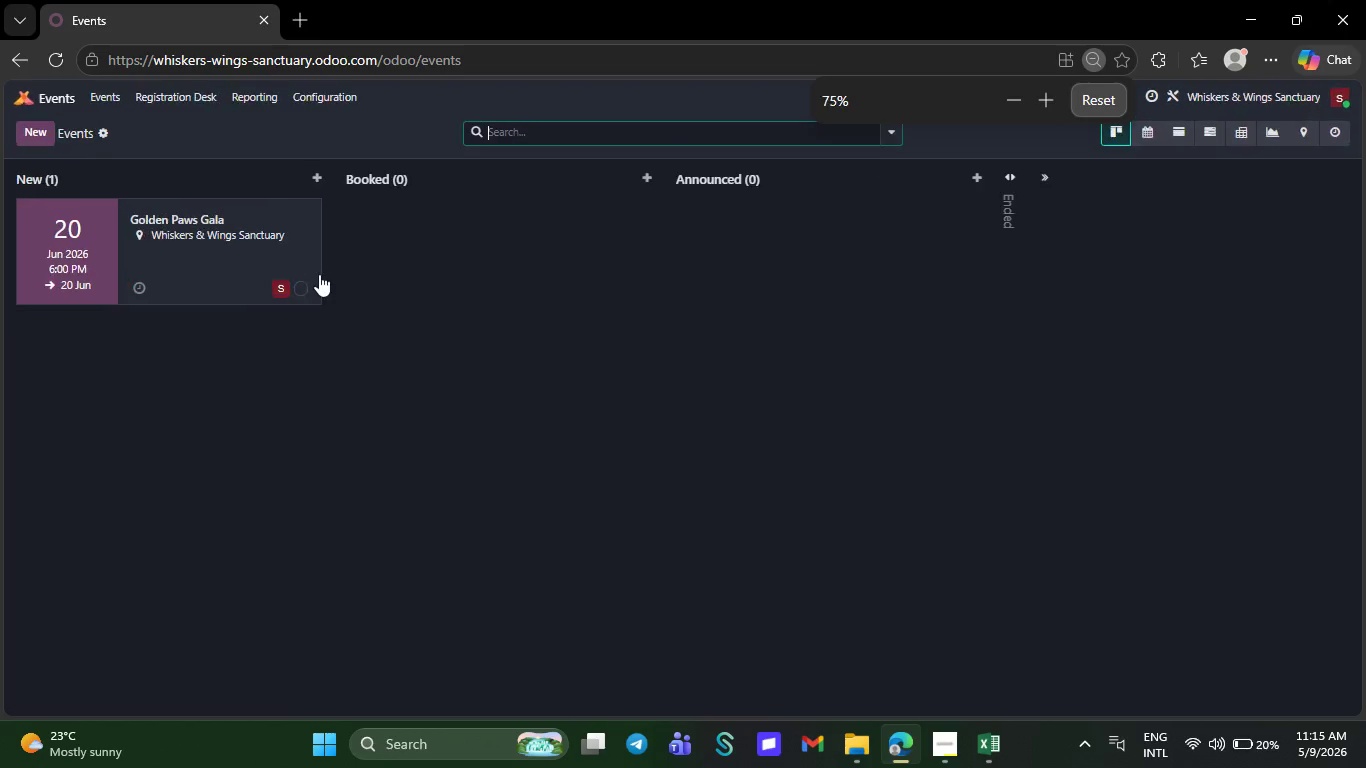 
key(Control+Equal)
 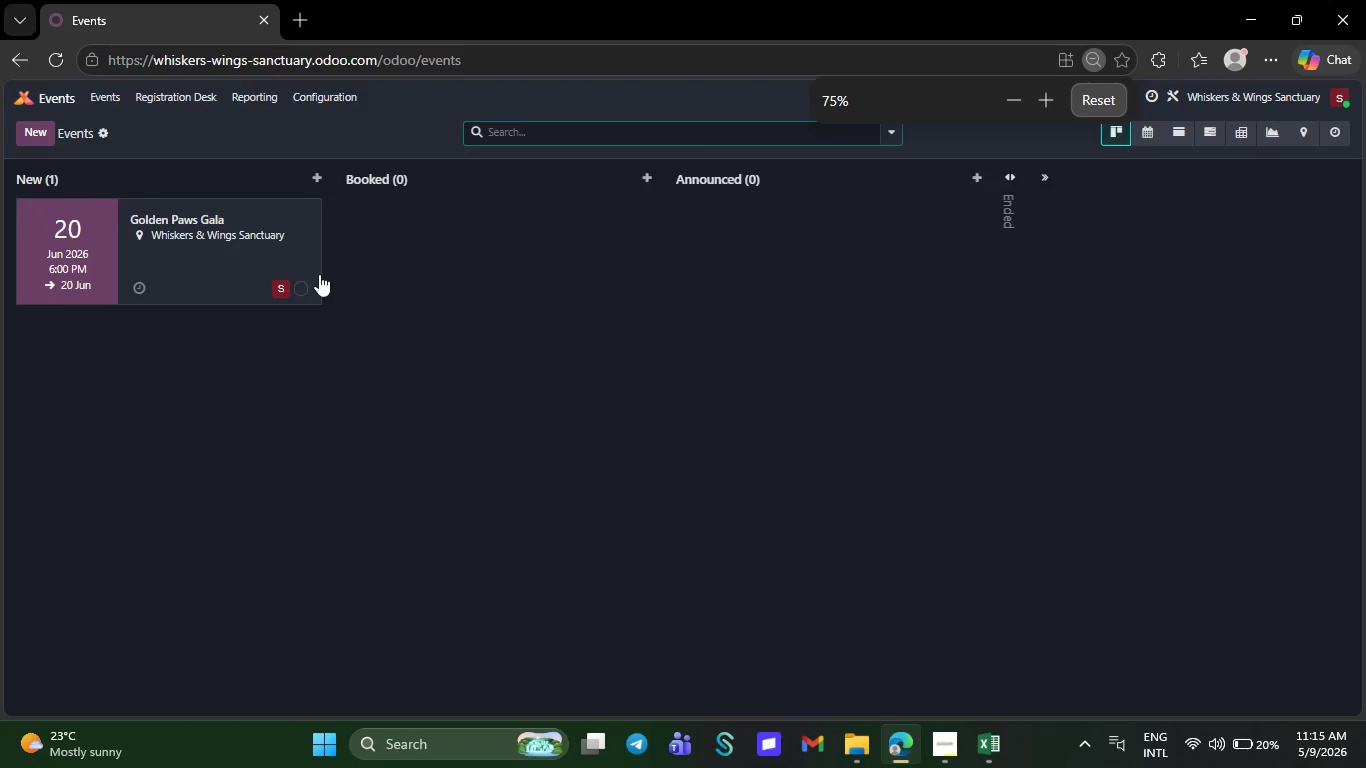 
key(Control+Equal)
 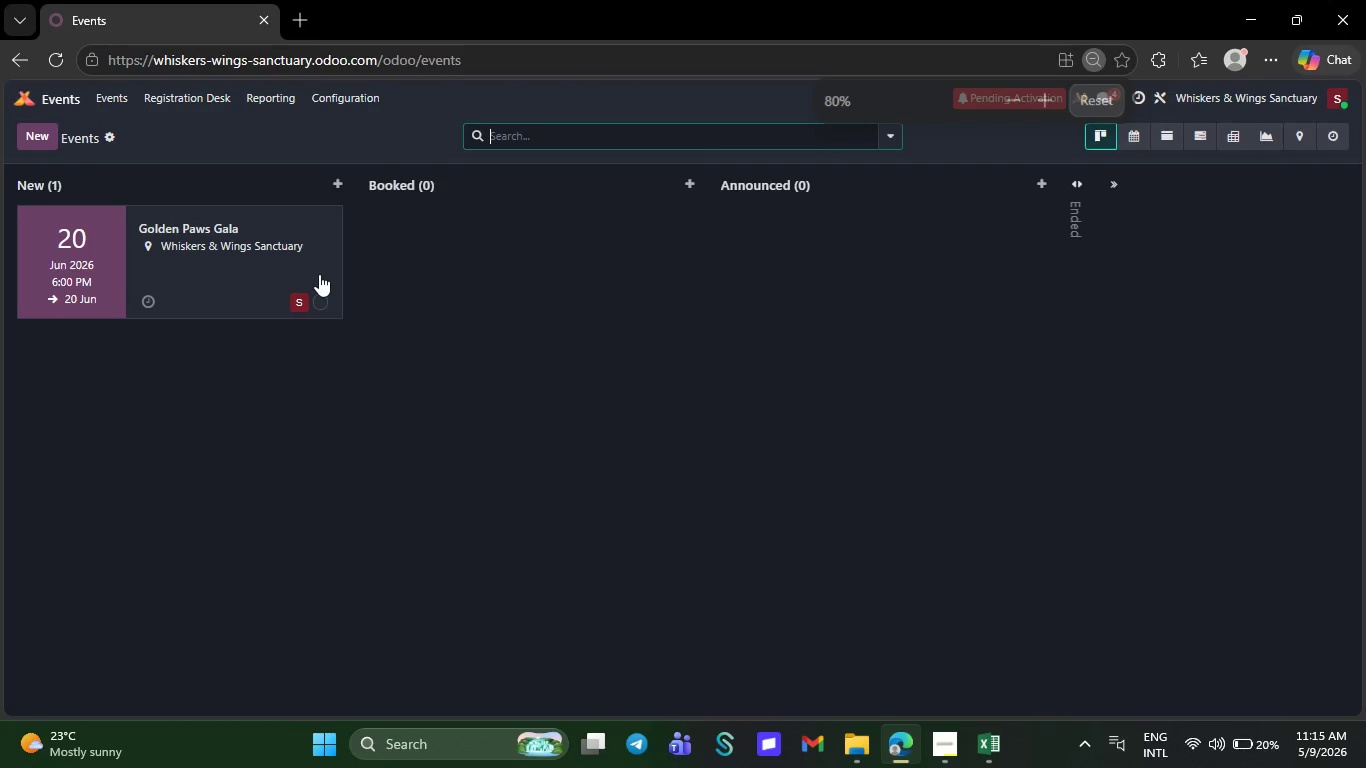 
key(Control+Equal)
 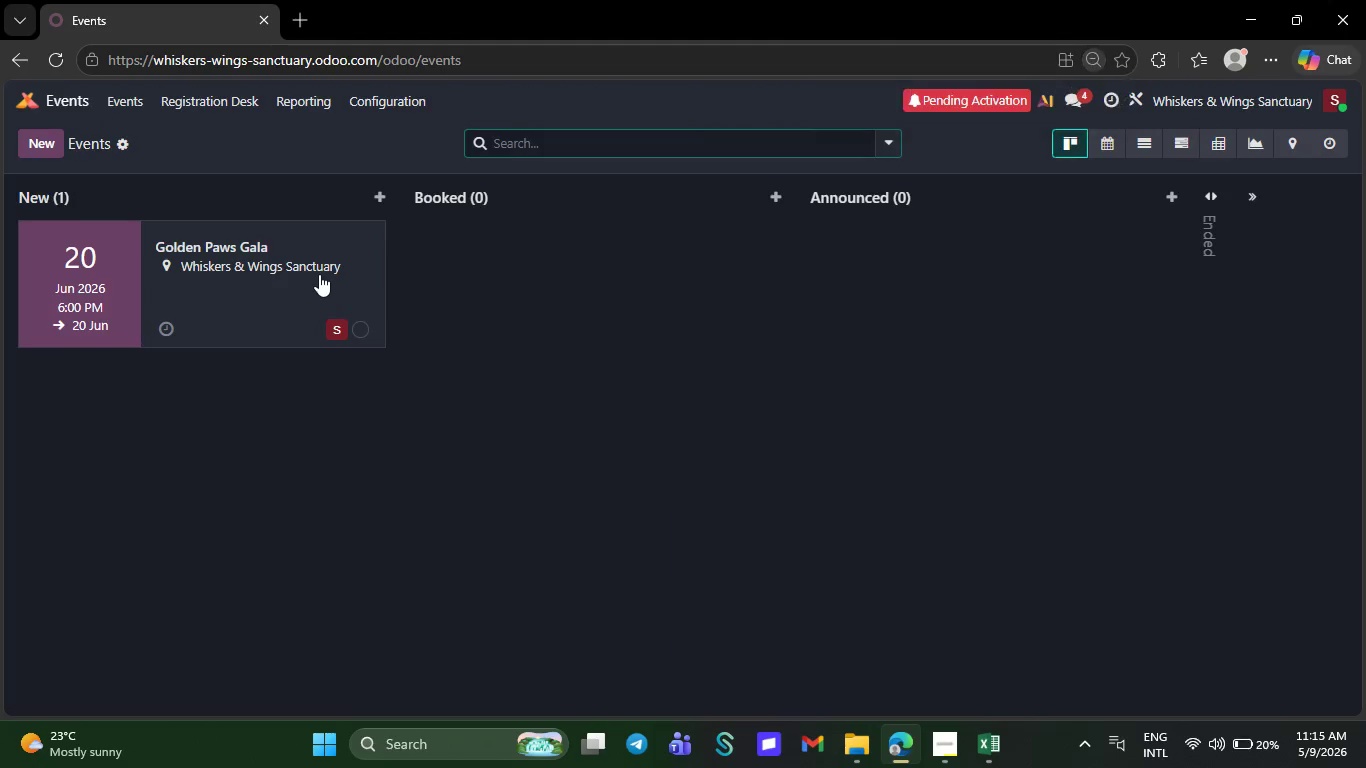 
left_click([319, 274])
 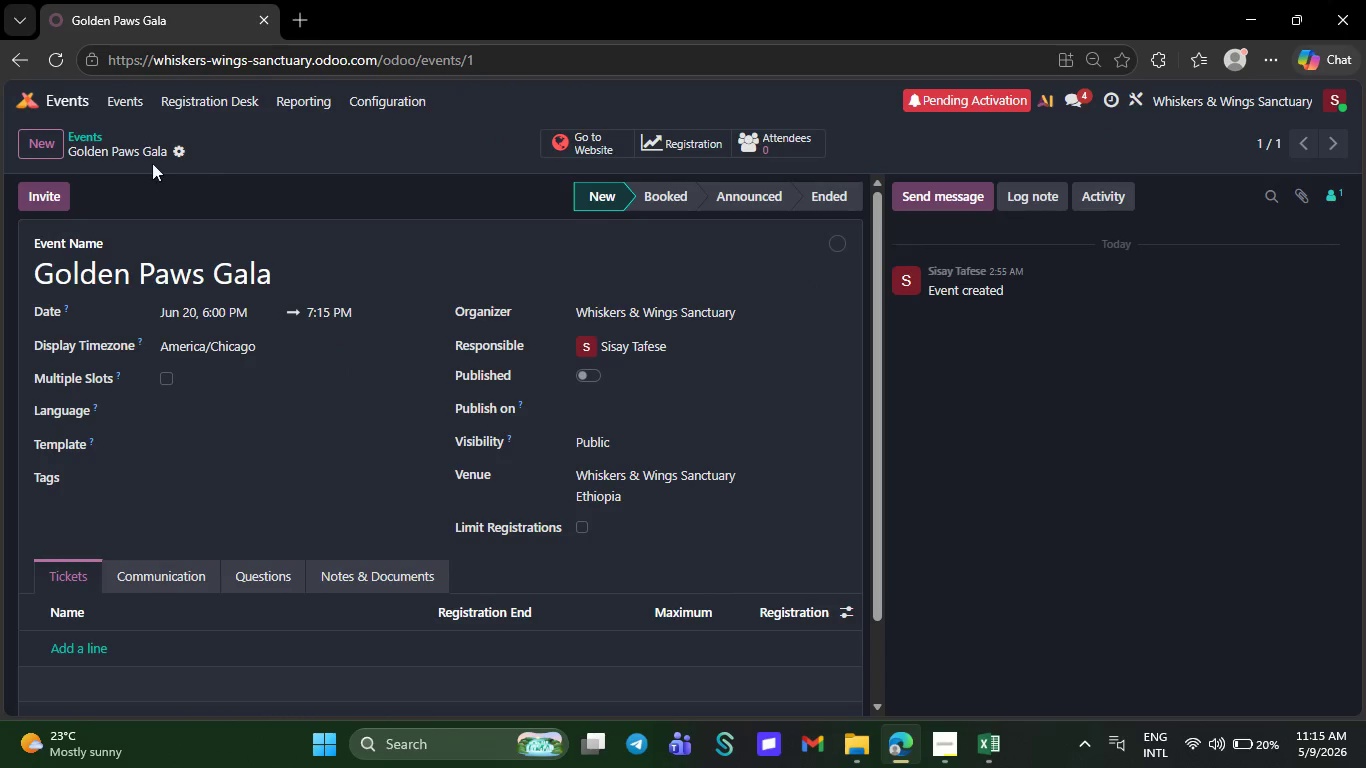 
left_click([47, 185])
 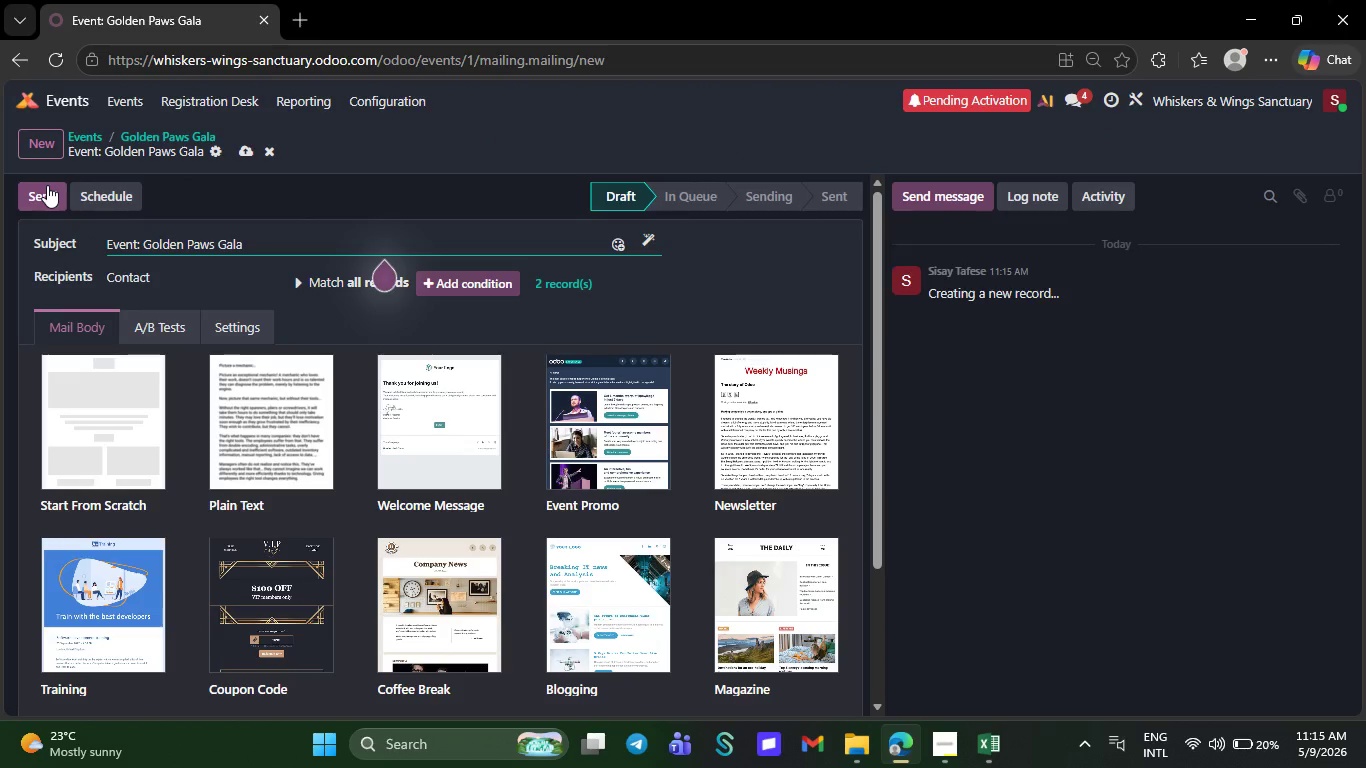 
left_click([1000, 399])
 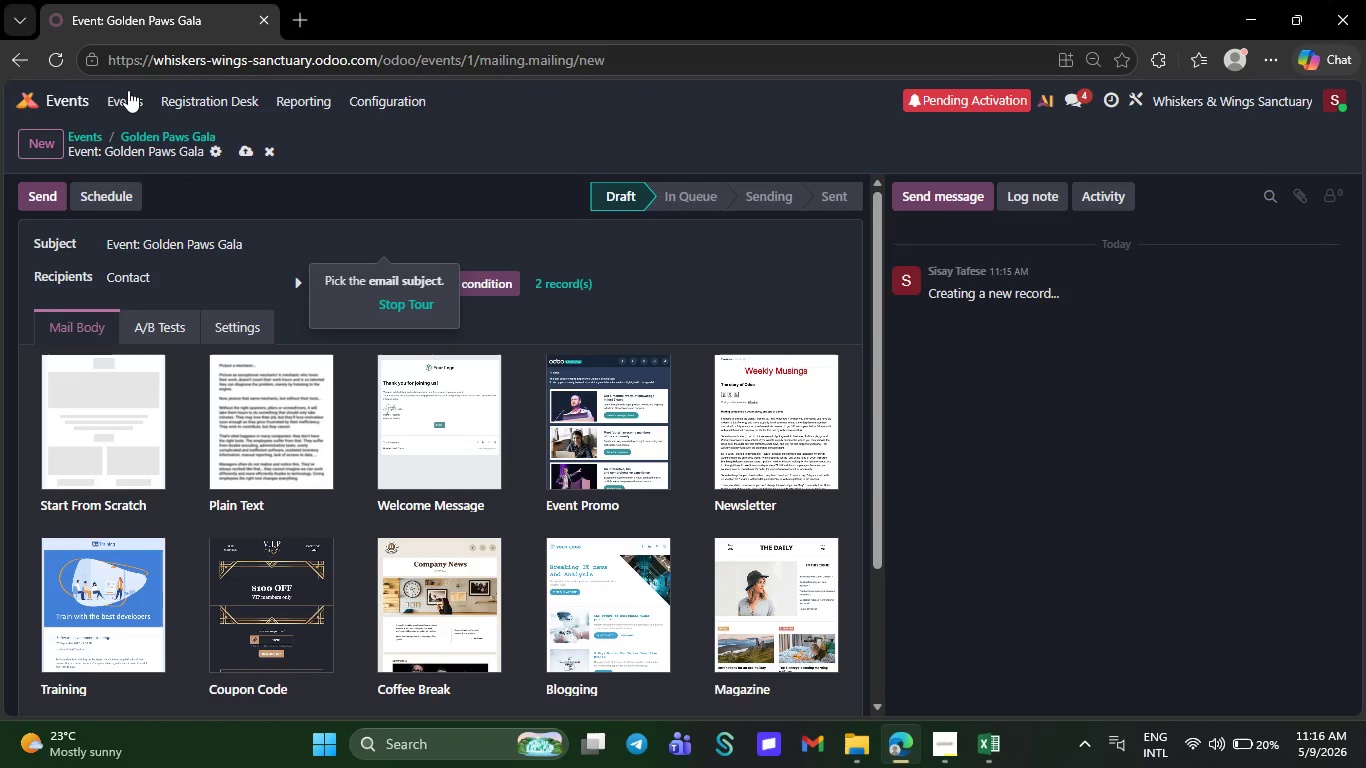 
left_click([121, 94])
 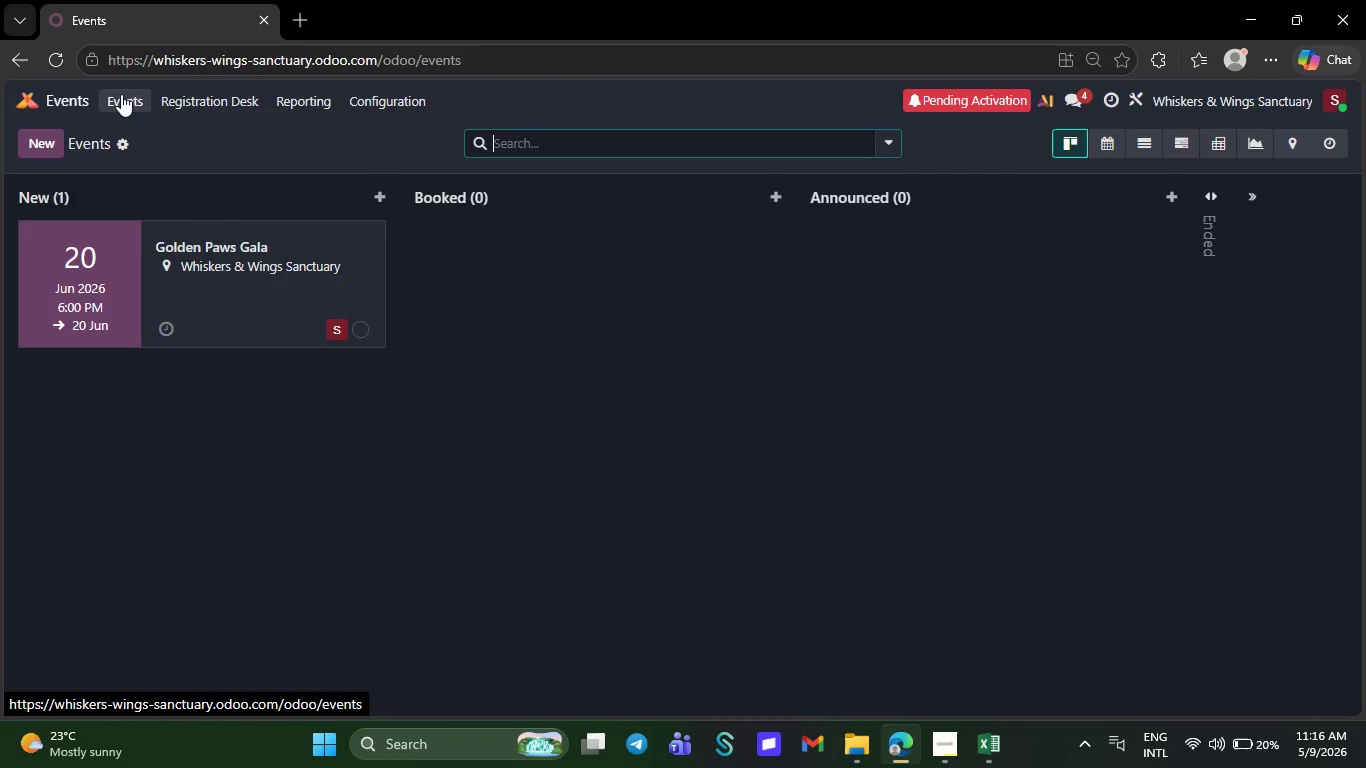 
wait(8.76)
 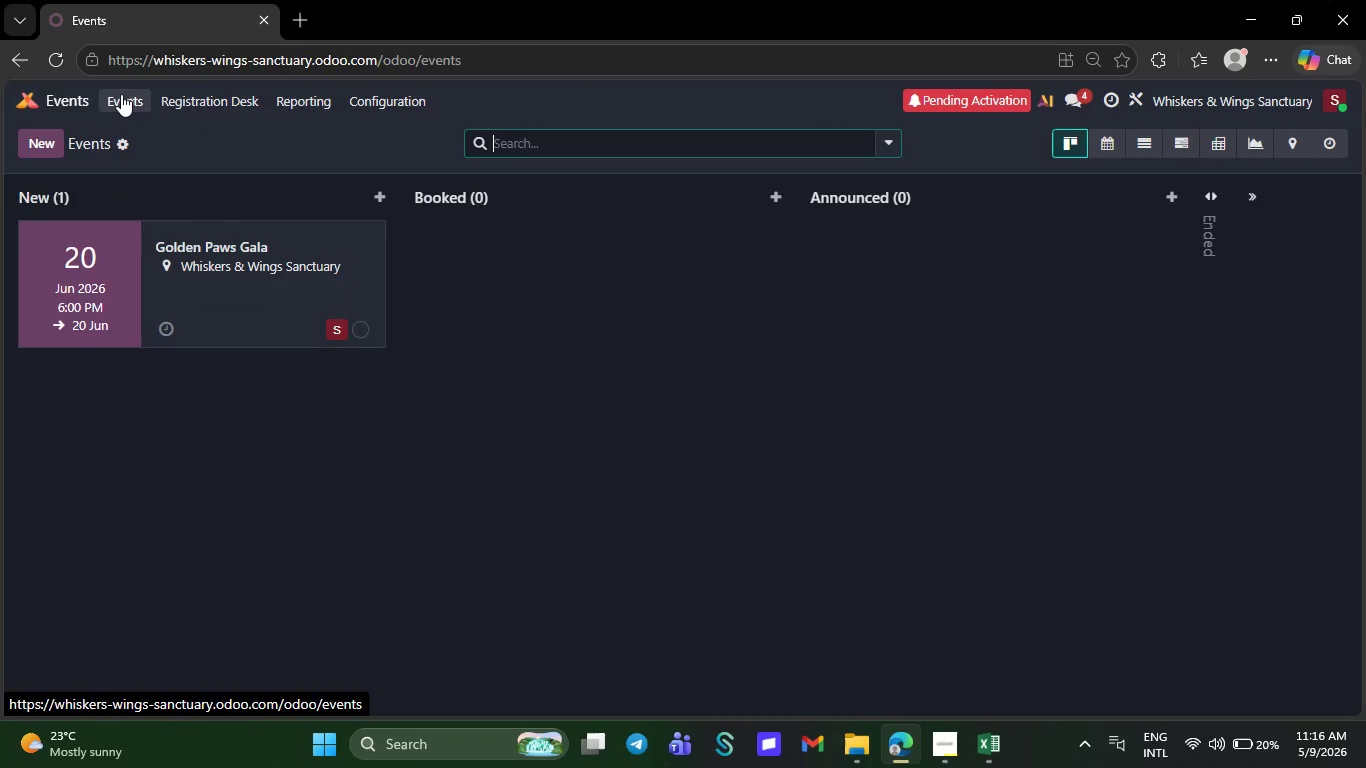 
key(Meta+PrintScreen)
 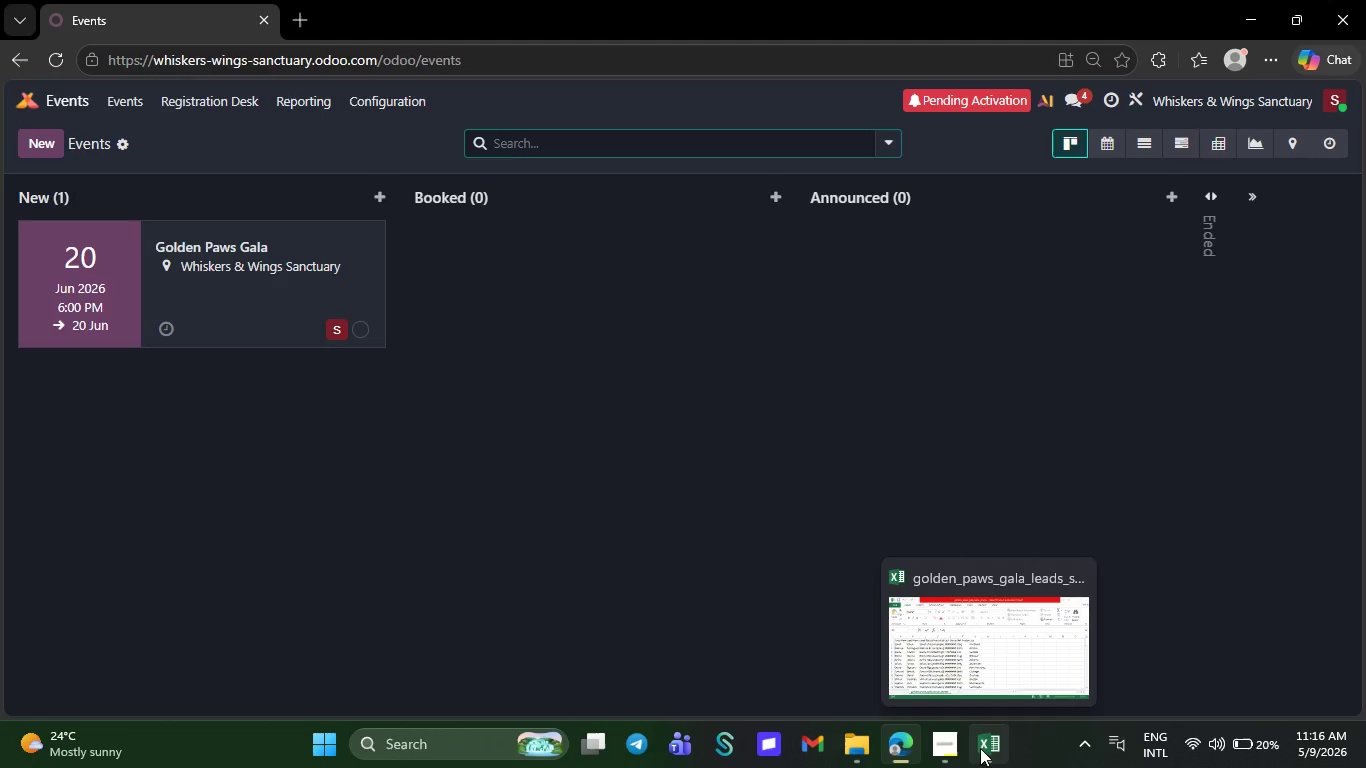 
left_click([1086, 577])
 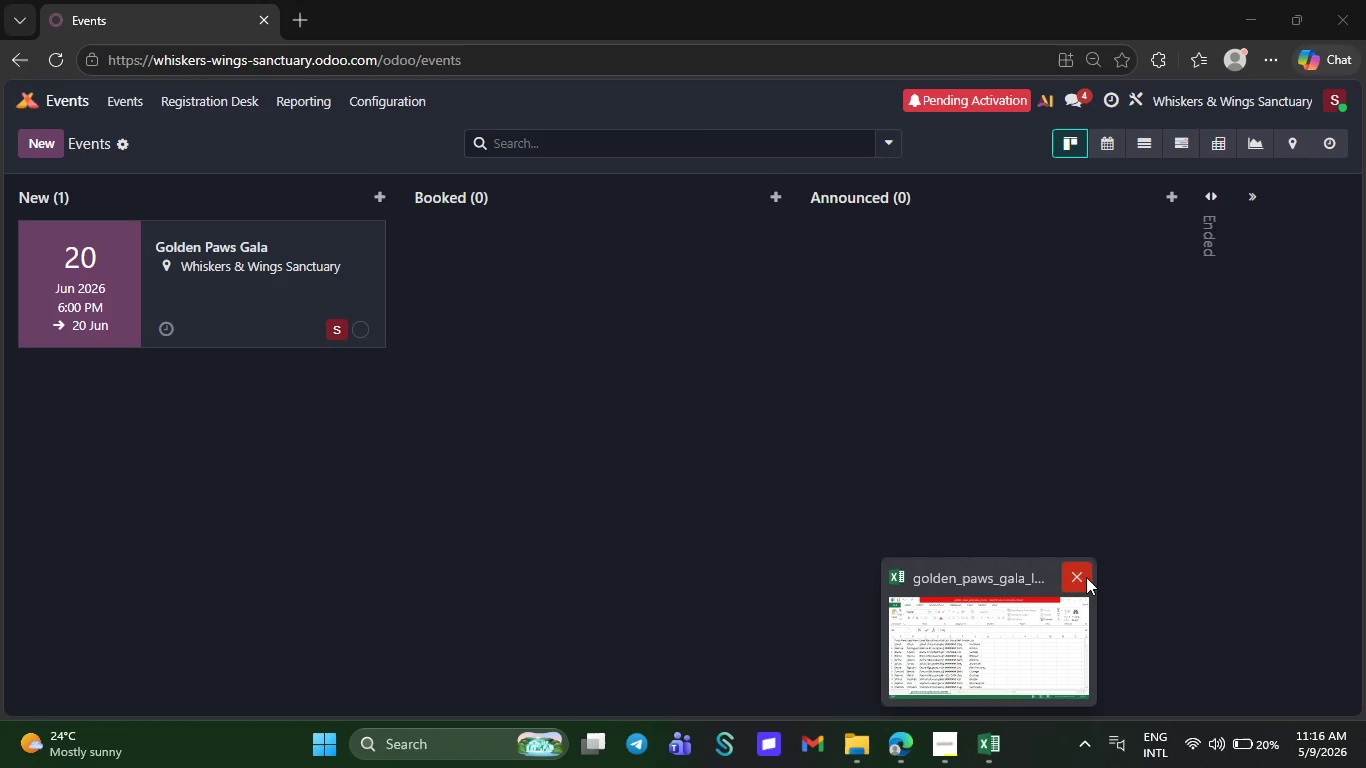 
left_click([1019, 648])
 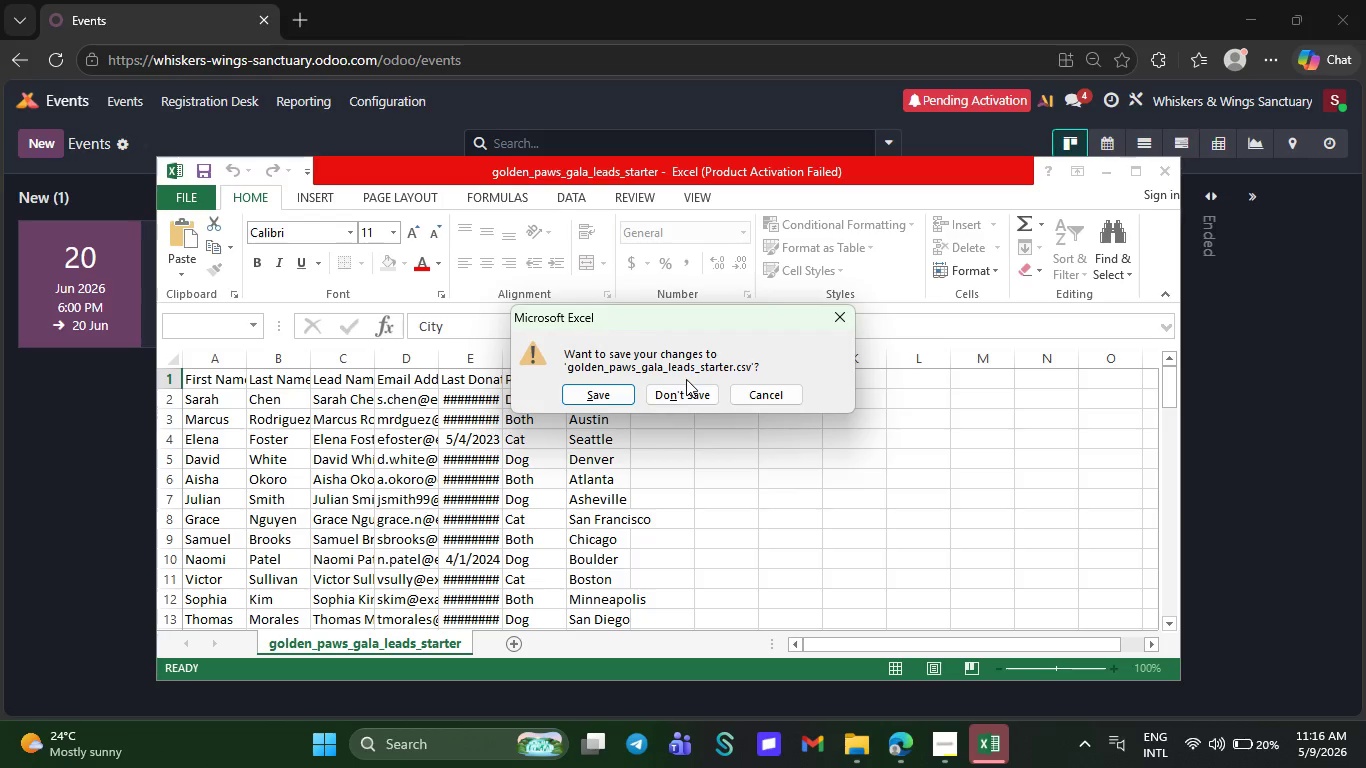 
left_click([682, 393])
 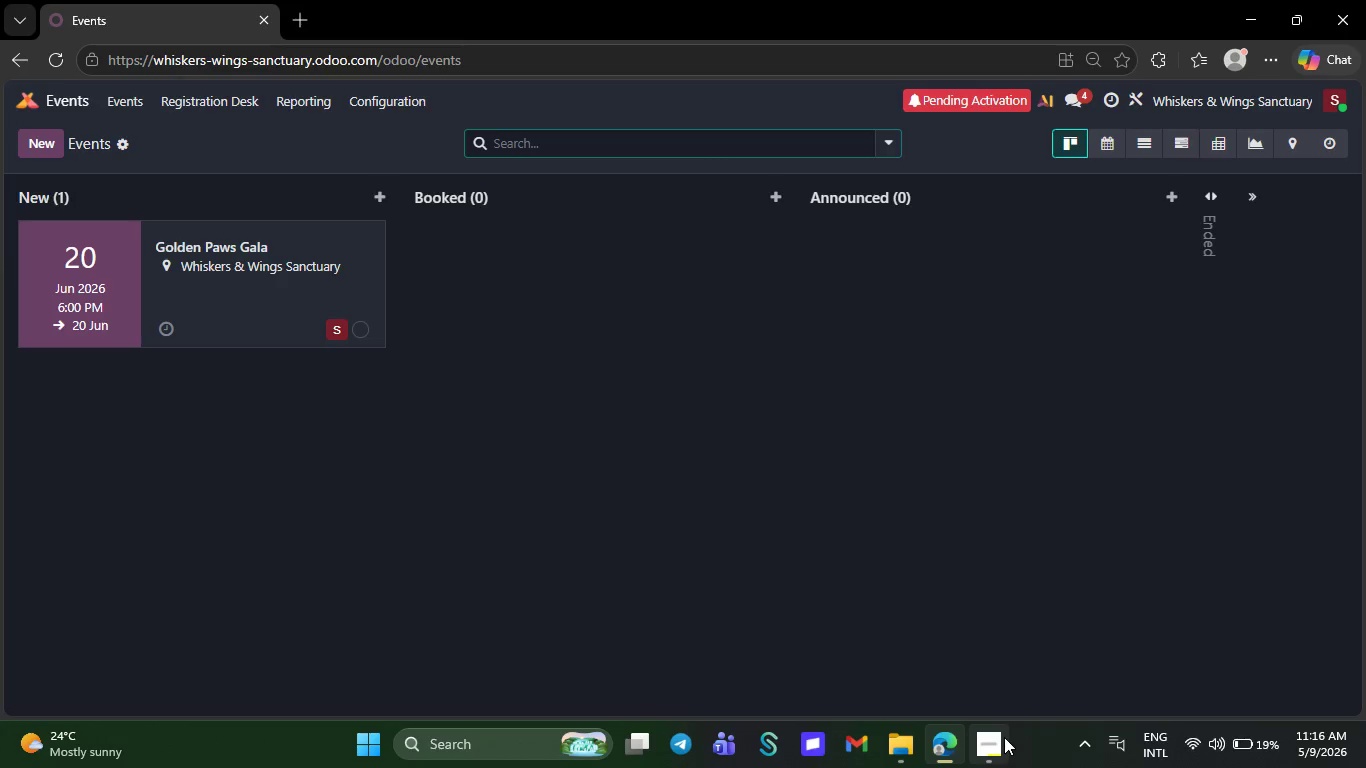 
left_click([981, 752])